 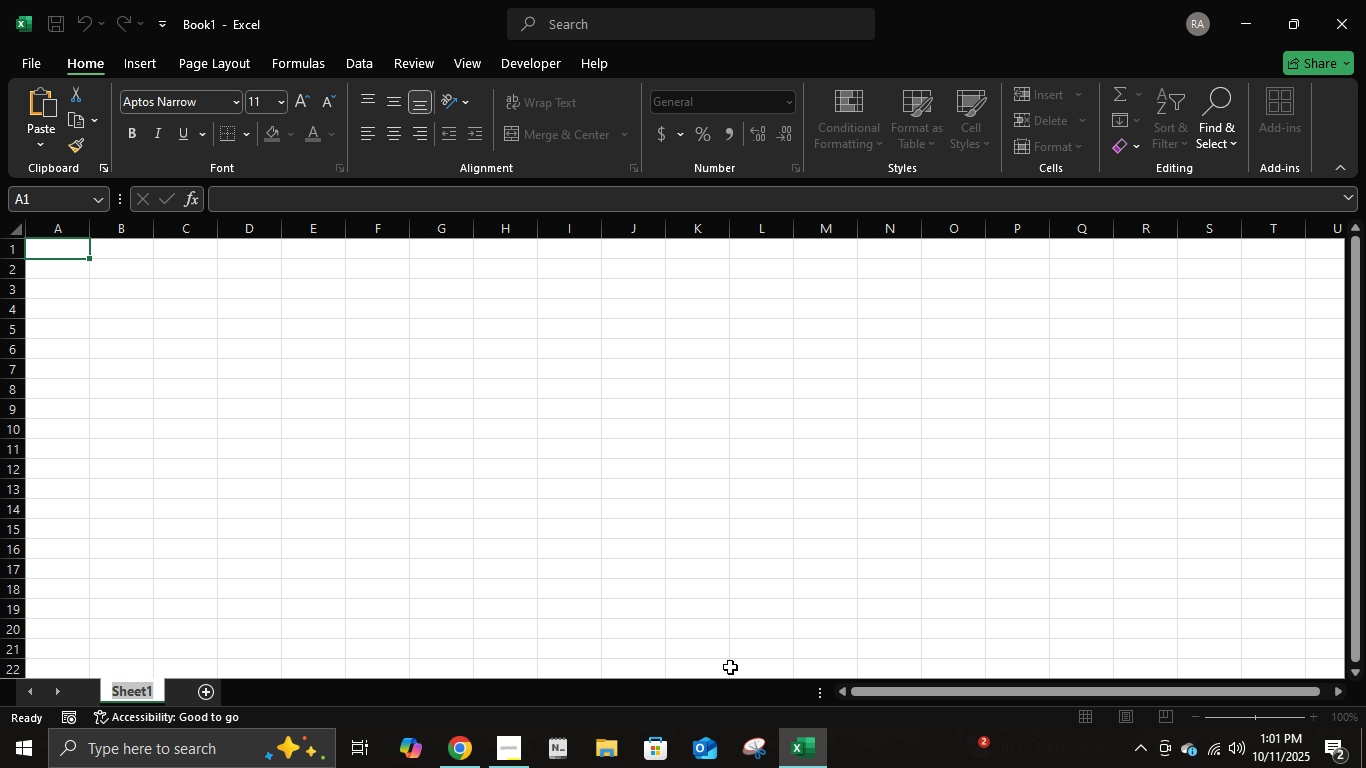 
type(Project Data)
 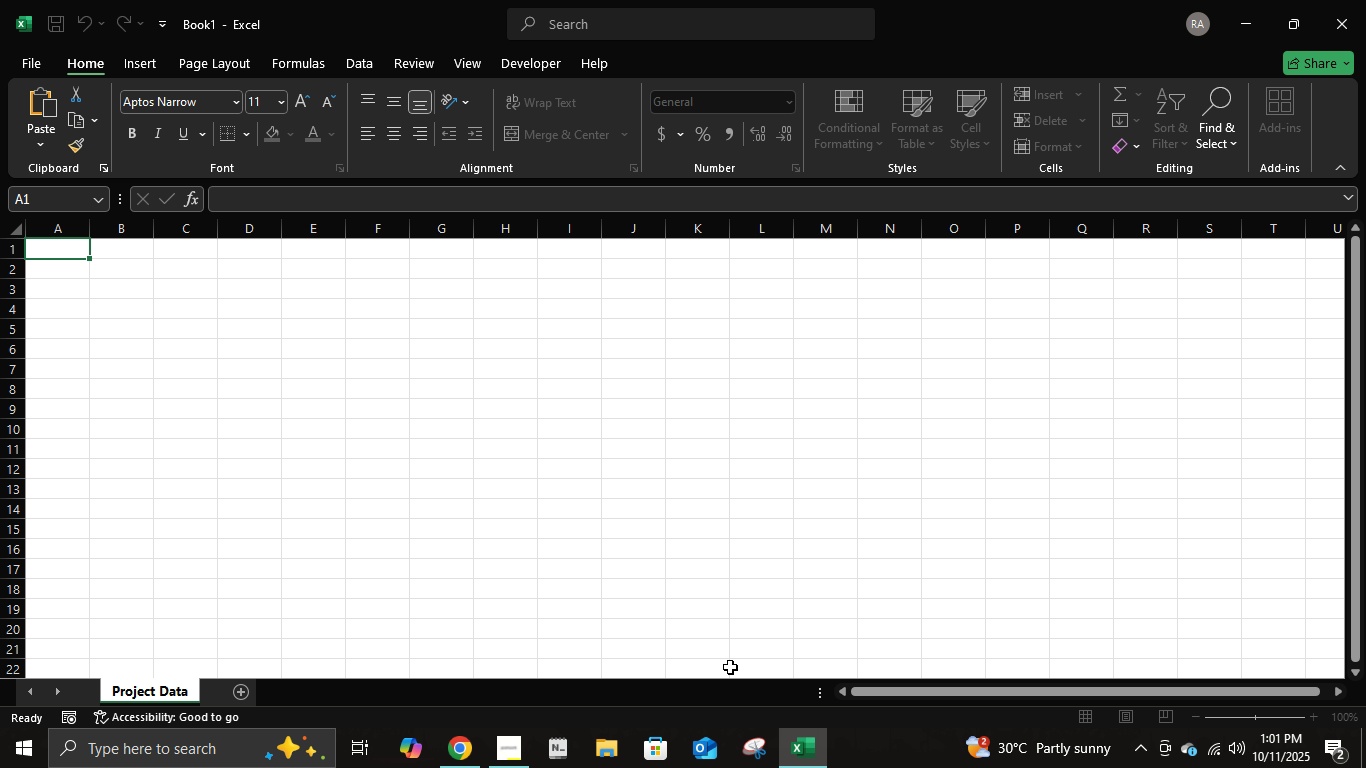 
key(Enter)
 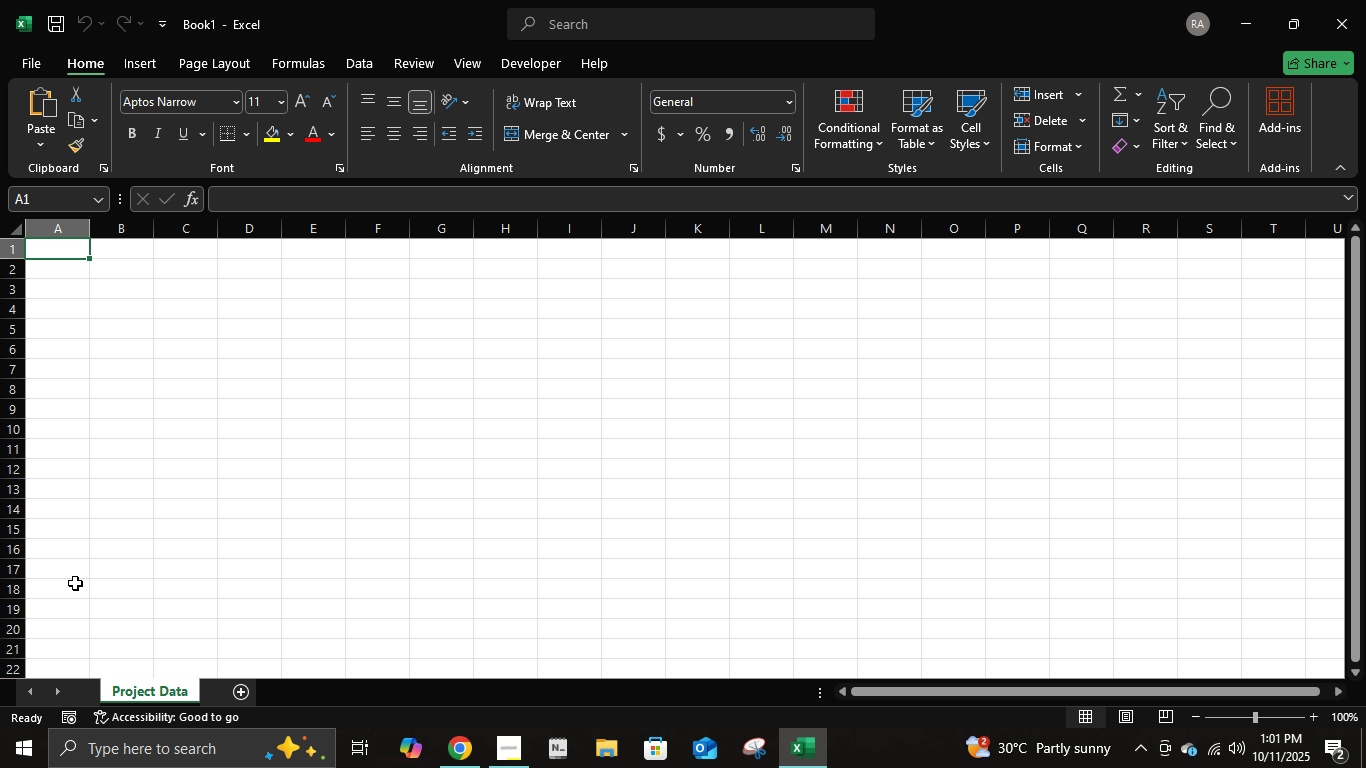 
type(p)
key(Backspace)
type(PROJECT NAME)
key(Tab)
type(PHASE)
 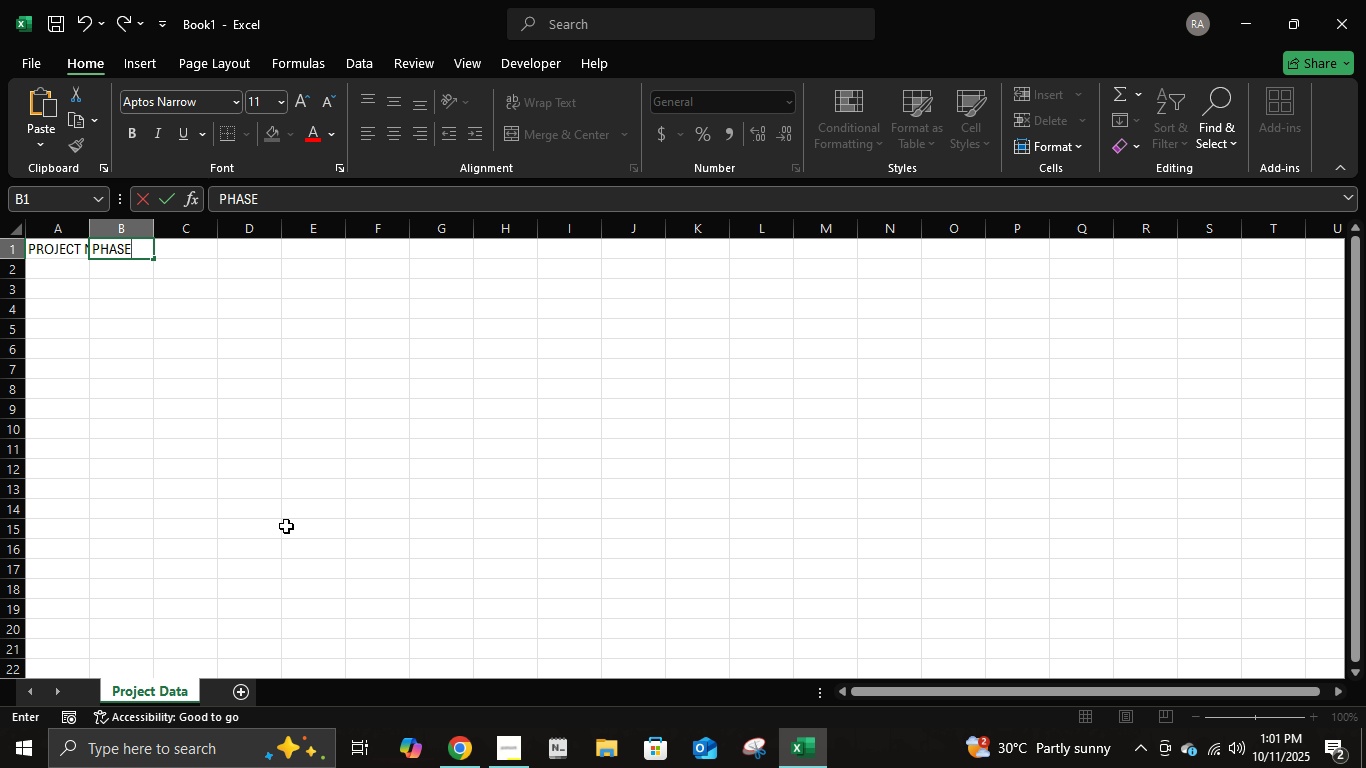 
wait(14.53)
 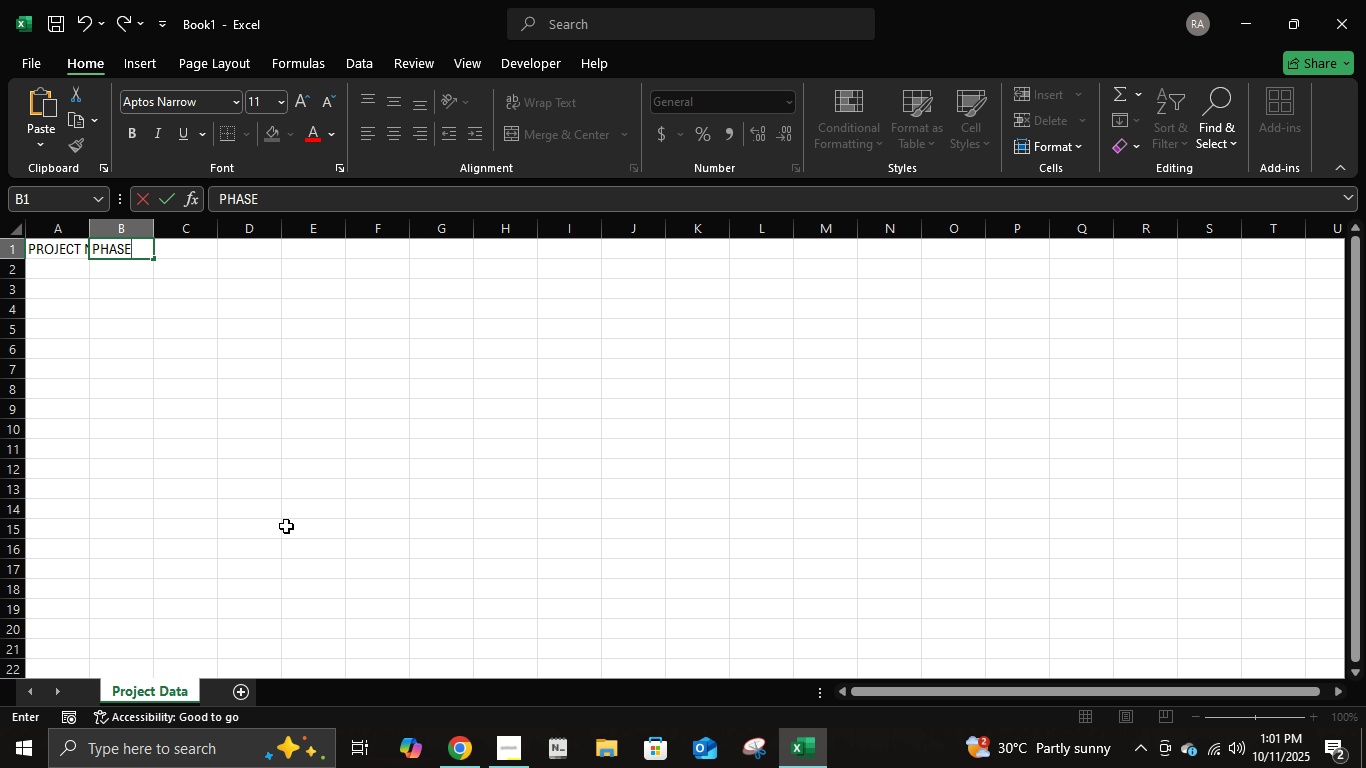 
type(Q)
key(Backspace)
key(Tab)
type(START DATE)
key(Tab)
type(END DATE)
key(Tab)
type(DURATION)
 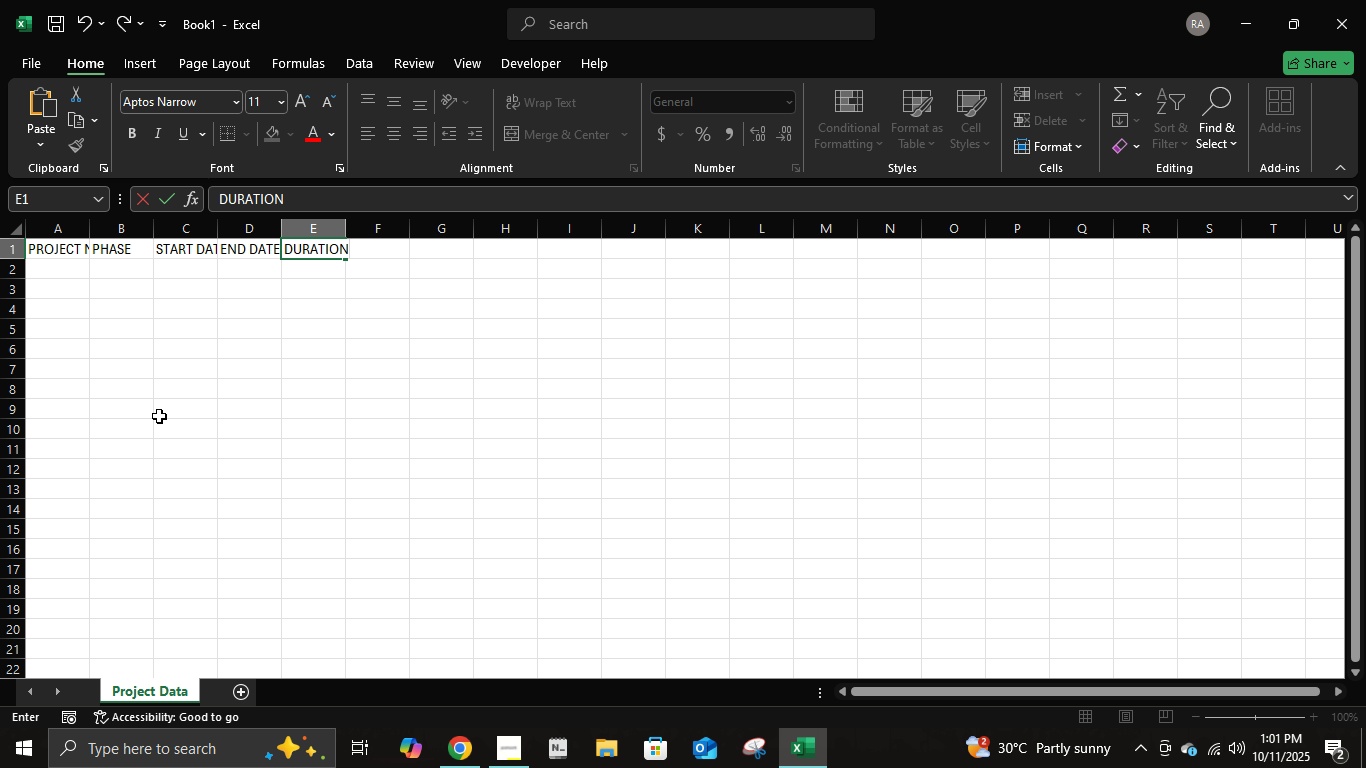 
wait(5.69)
 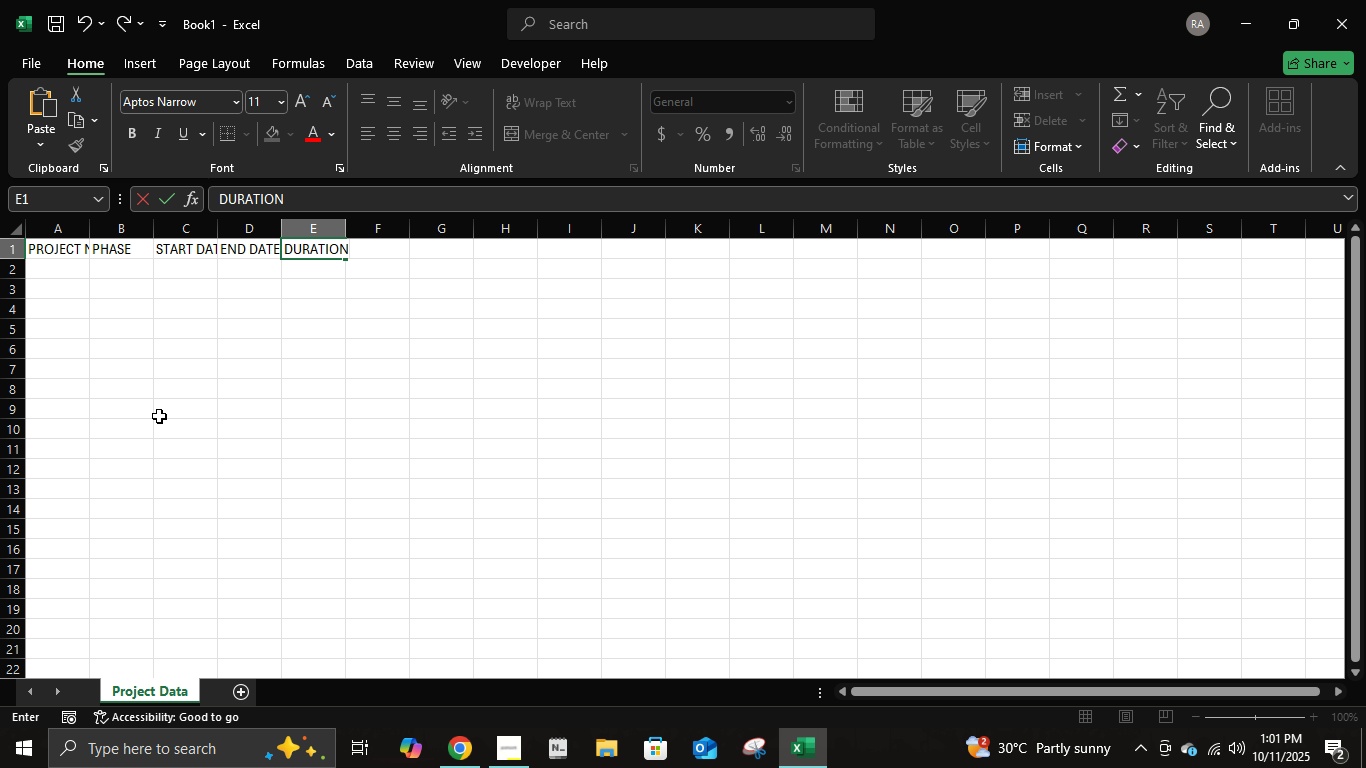 
key(Enter)
 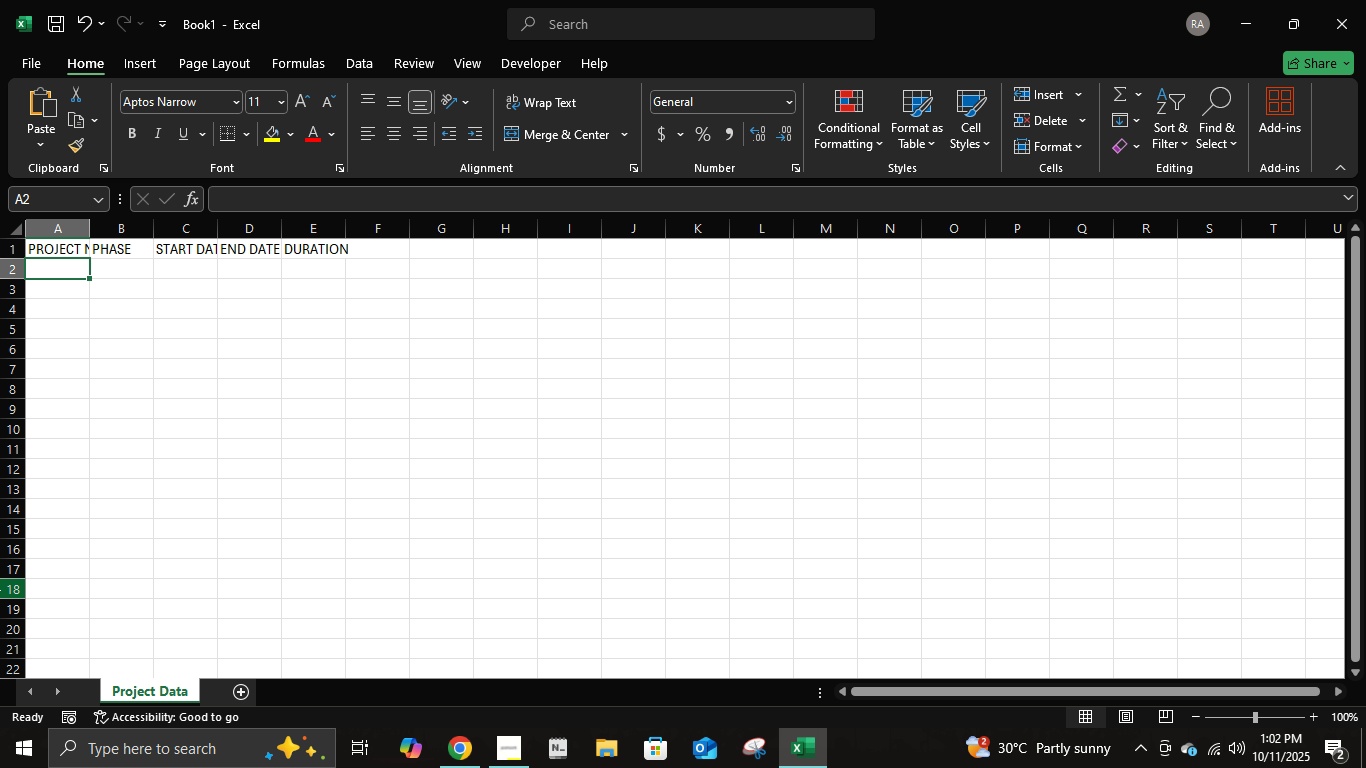 
wait(13.87)
 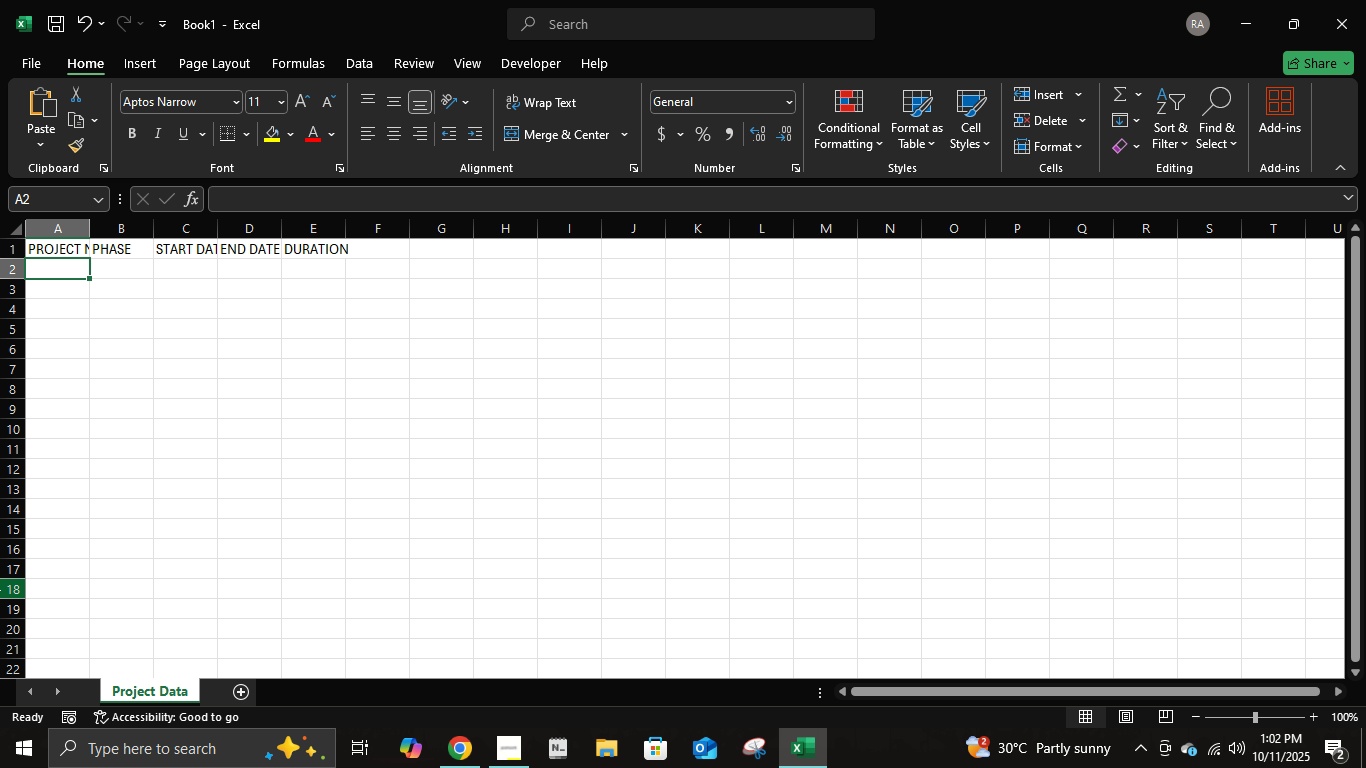 
left_click_drag(start_coordinate=[57, 222], to_coordinate=[298, 210])
 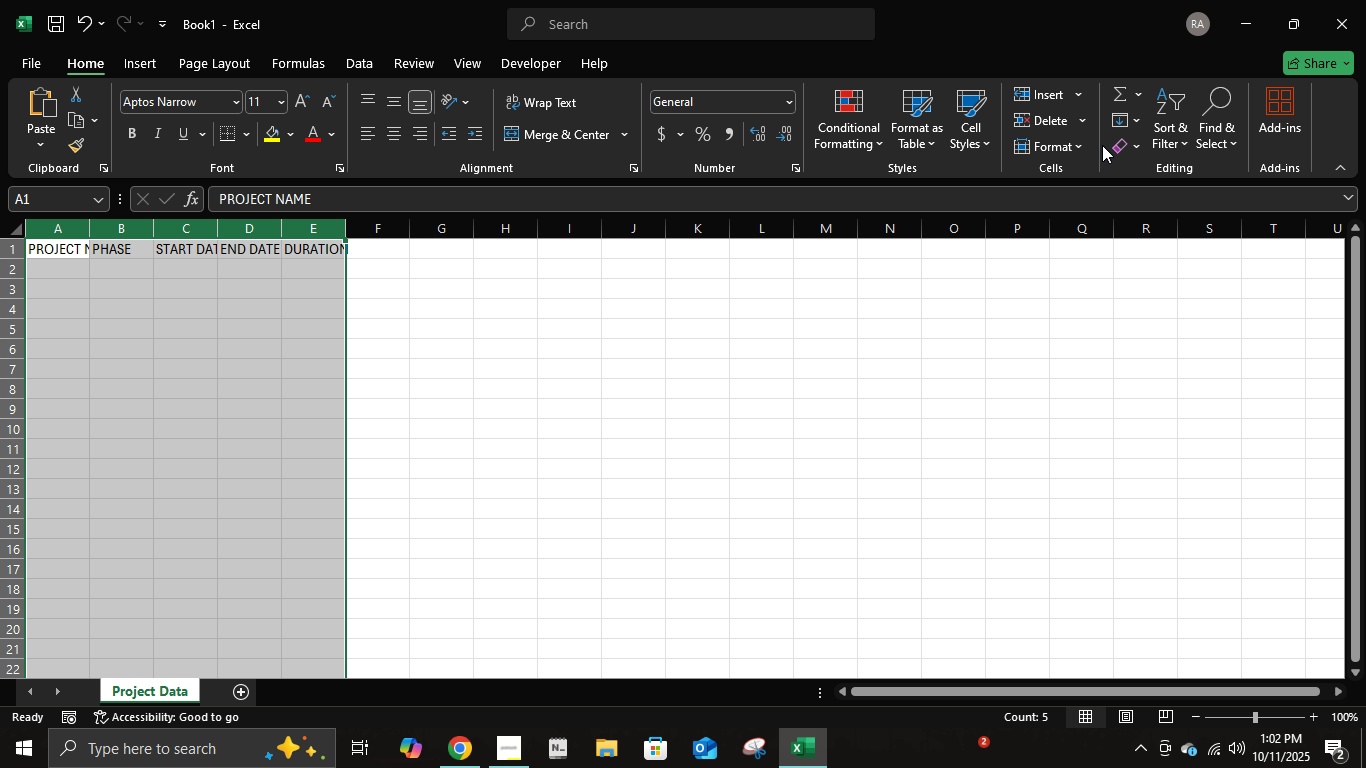 
double_click([1080, 143])
 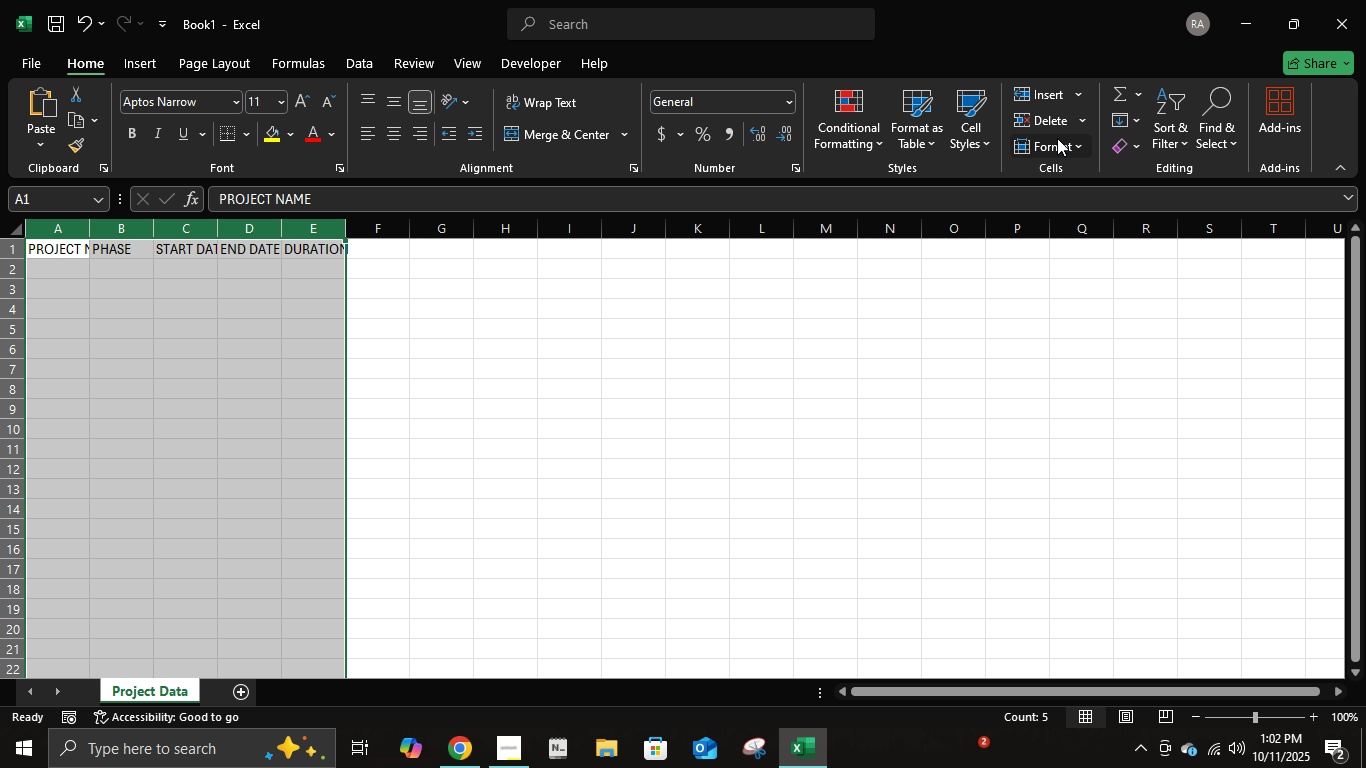 
left_click([1057, 138])
 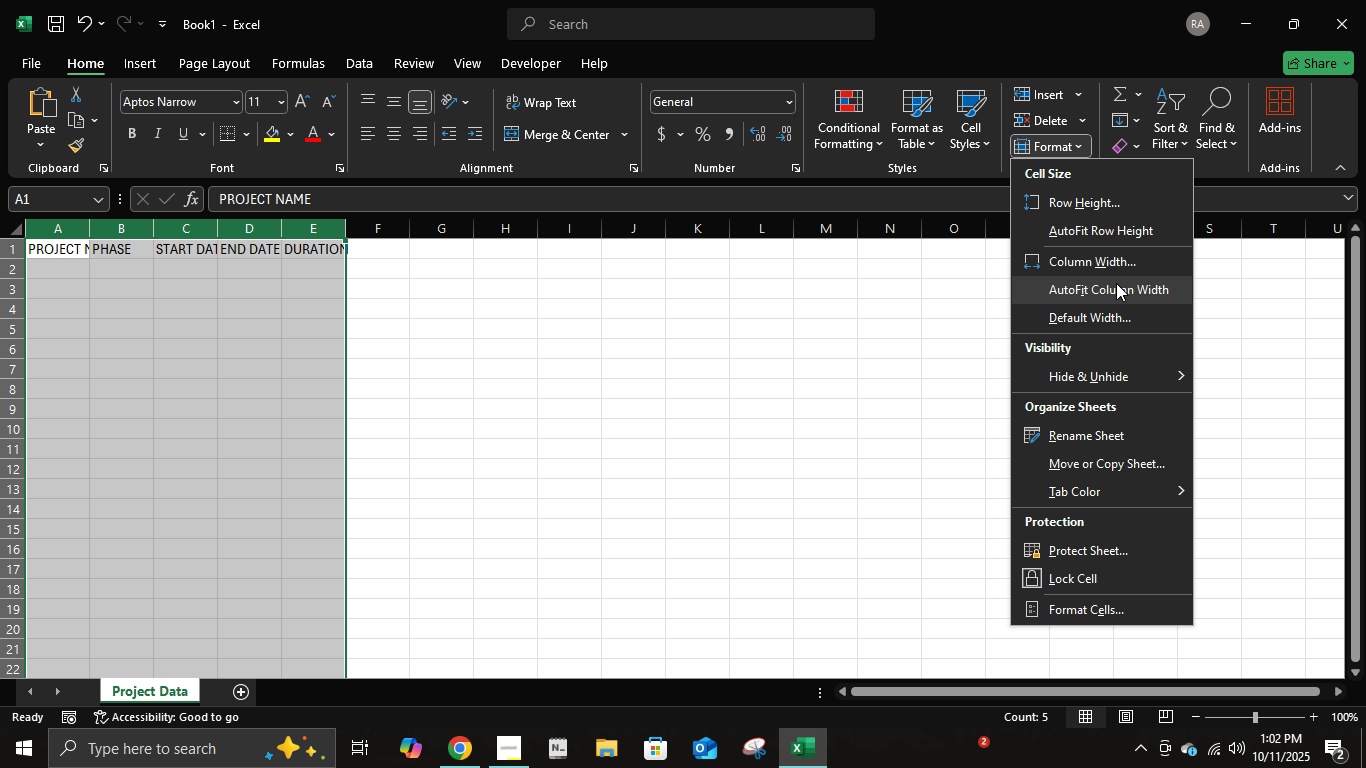 
double_click([1116, 283])
 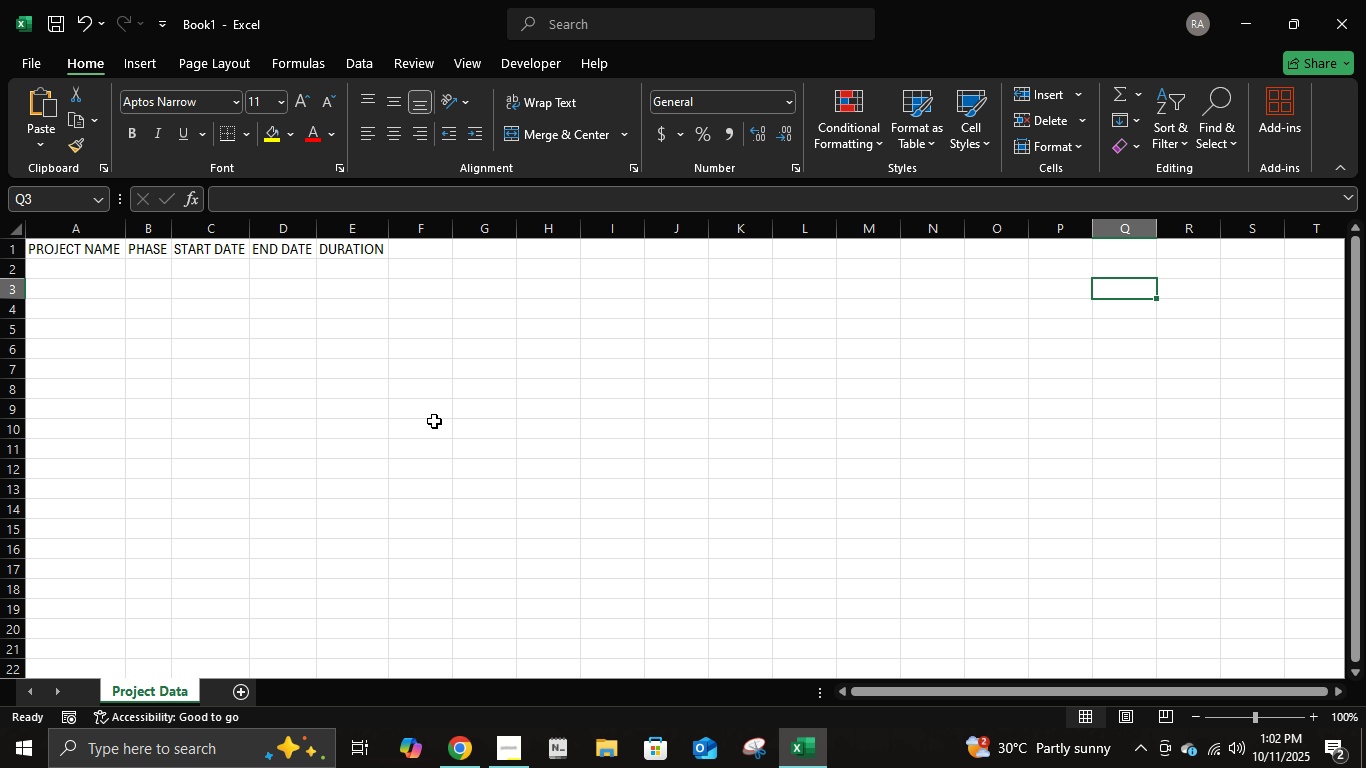 
wait(20.47)
 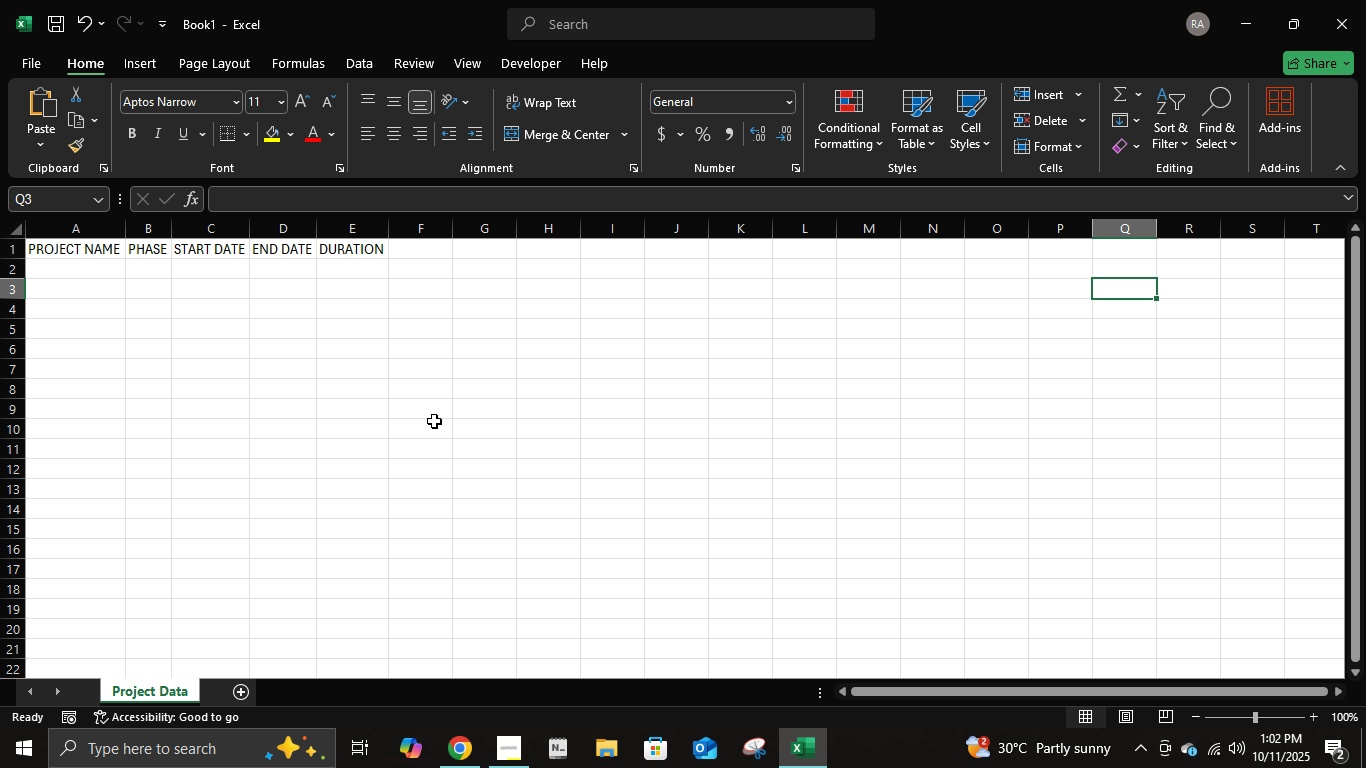 
key(Control+T)
 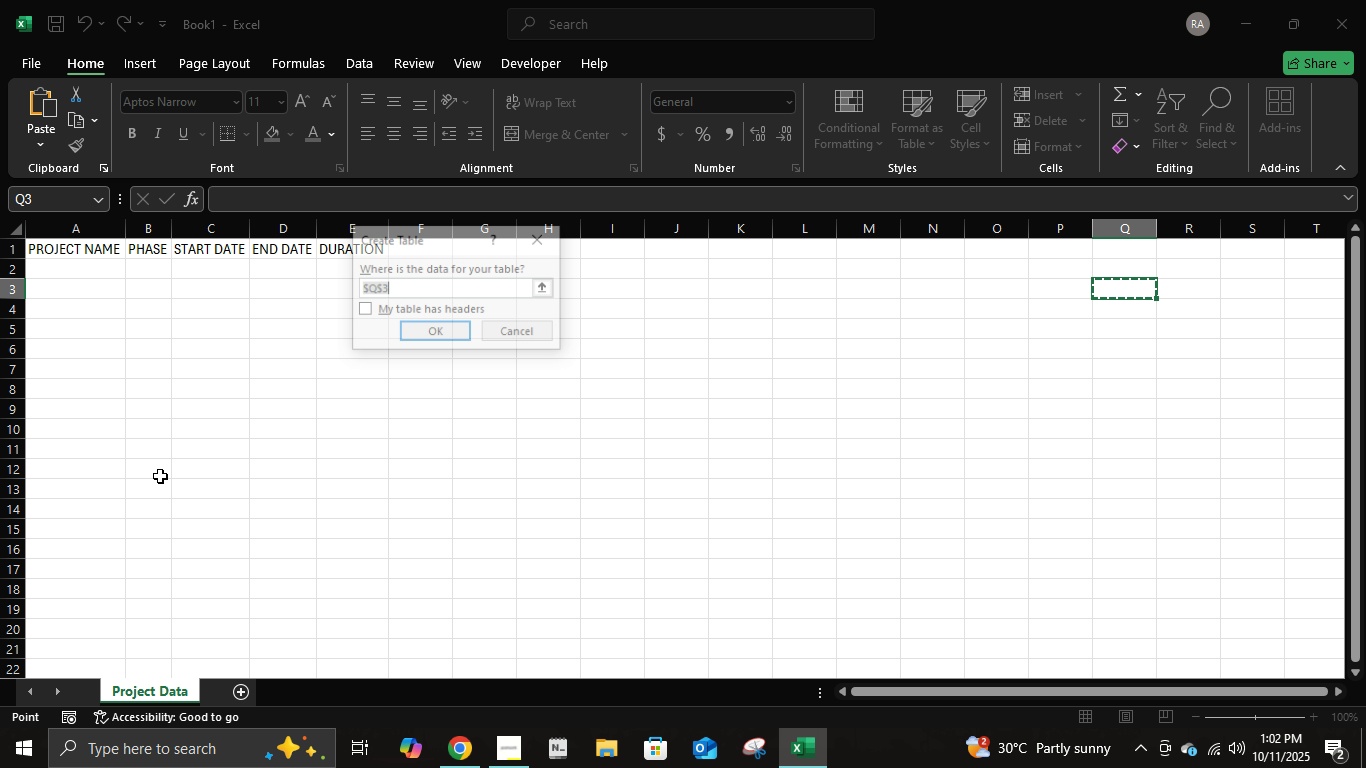 
key(Control+ControlLeft)
 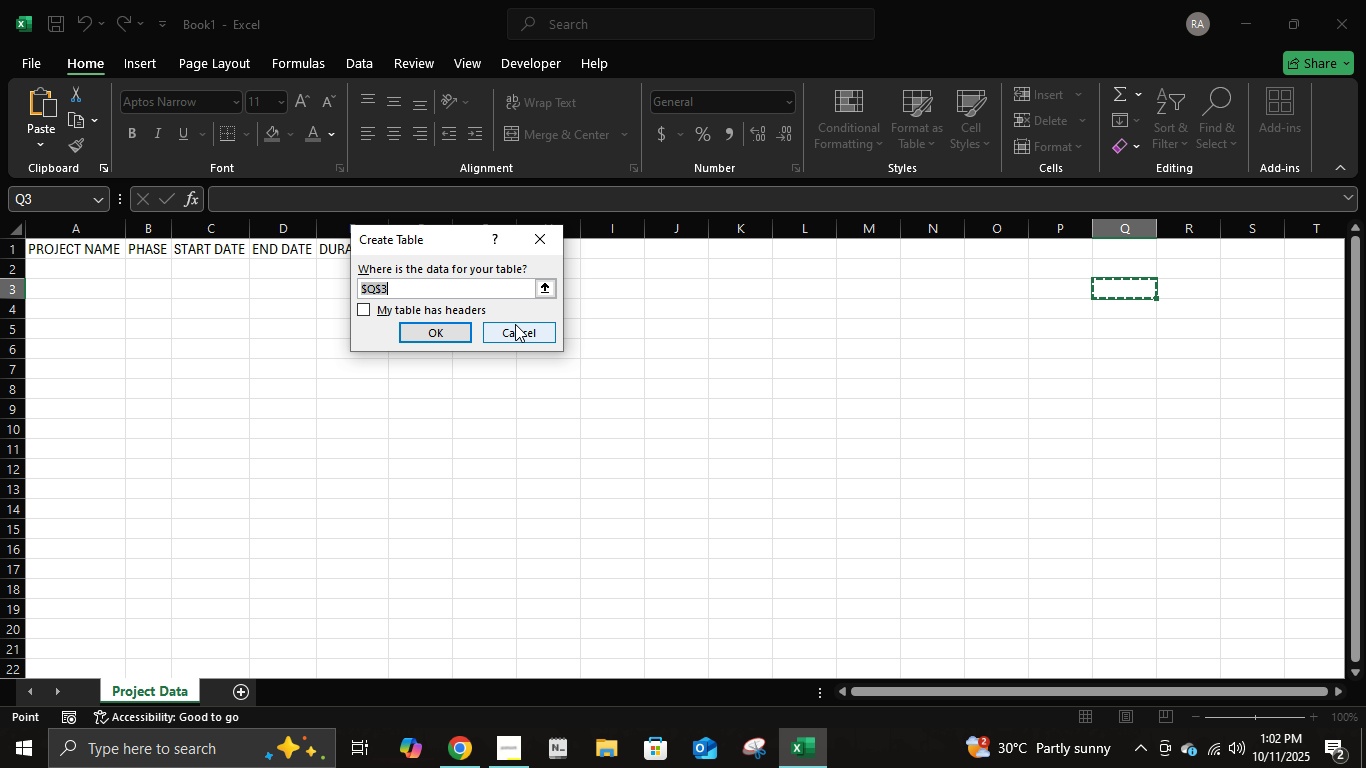 
left_click([515, 323])
 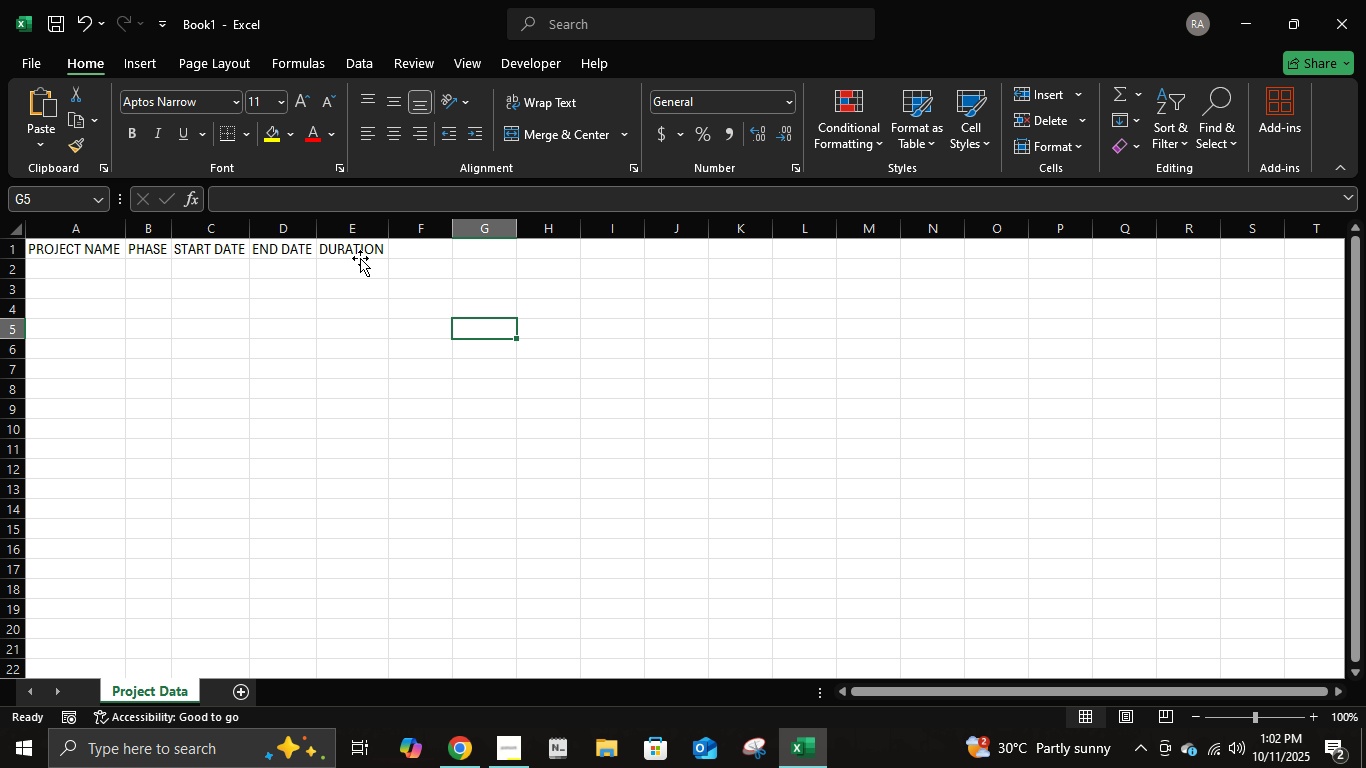 
left_click([360, 258])
 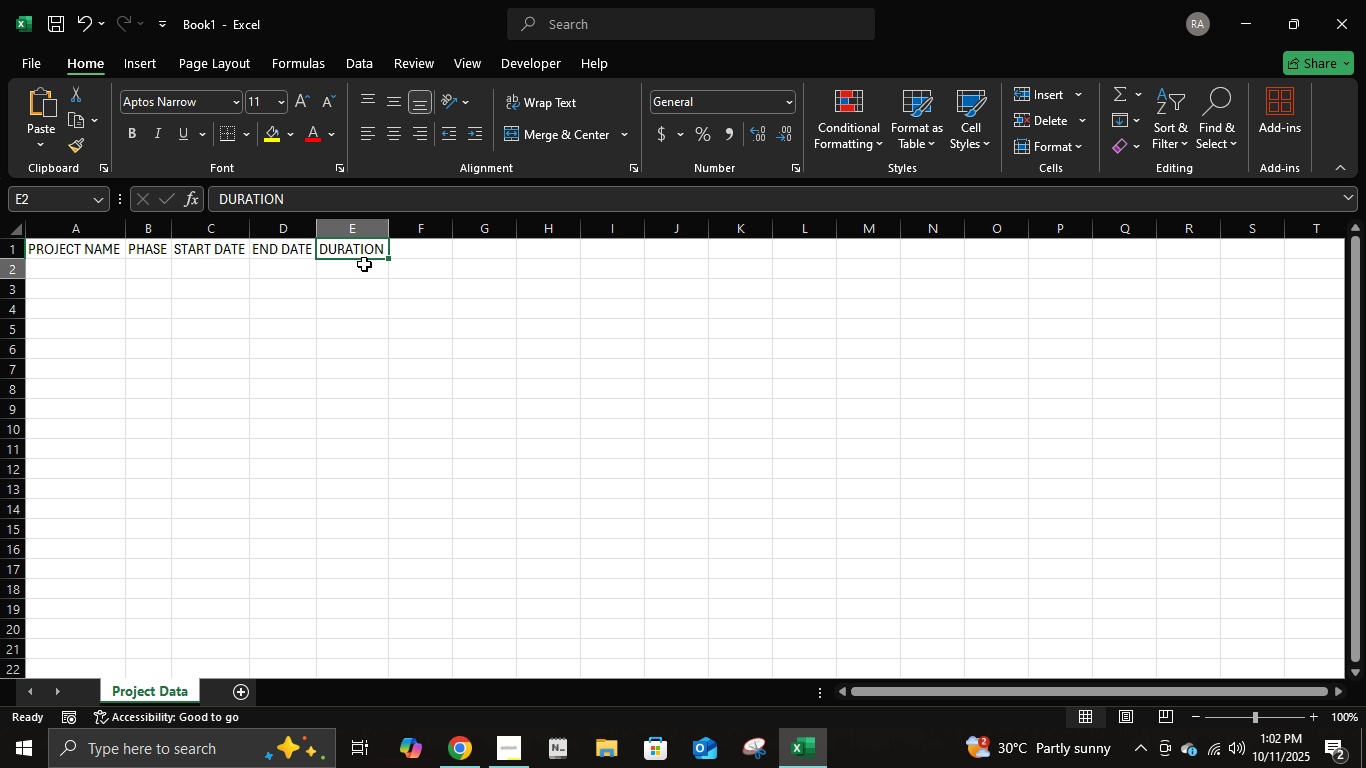 
left_click([364, 264])
 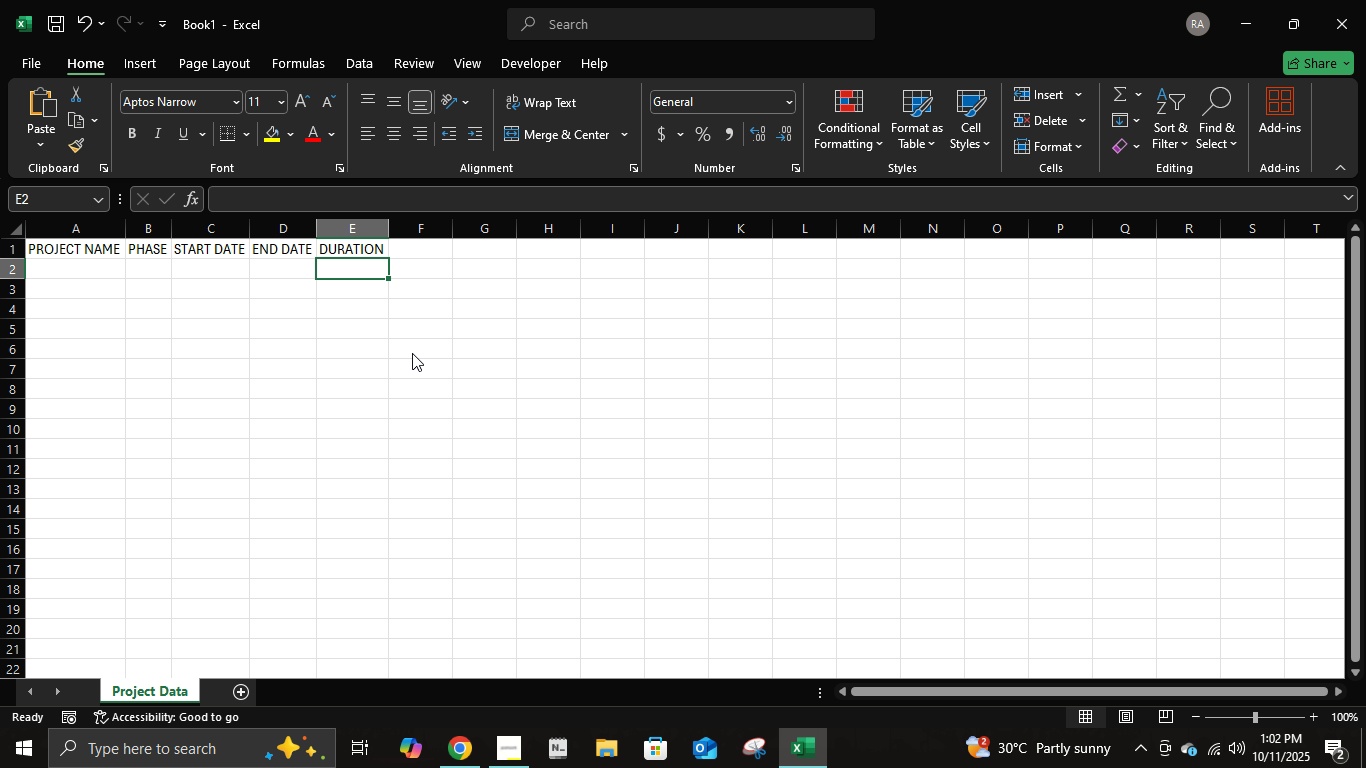 
key(Control+T)
 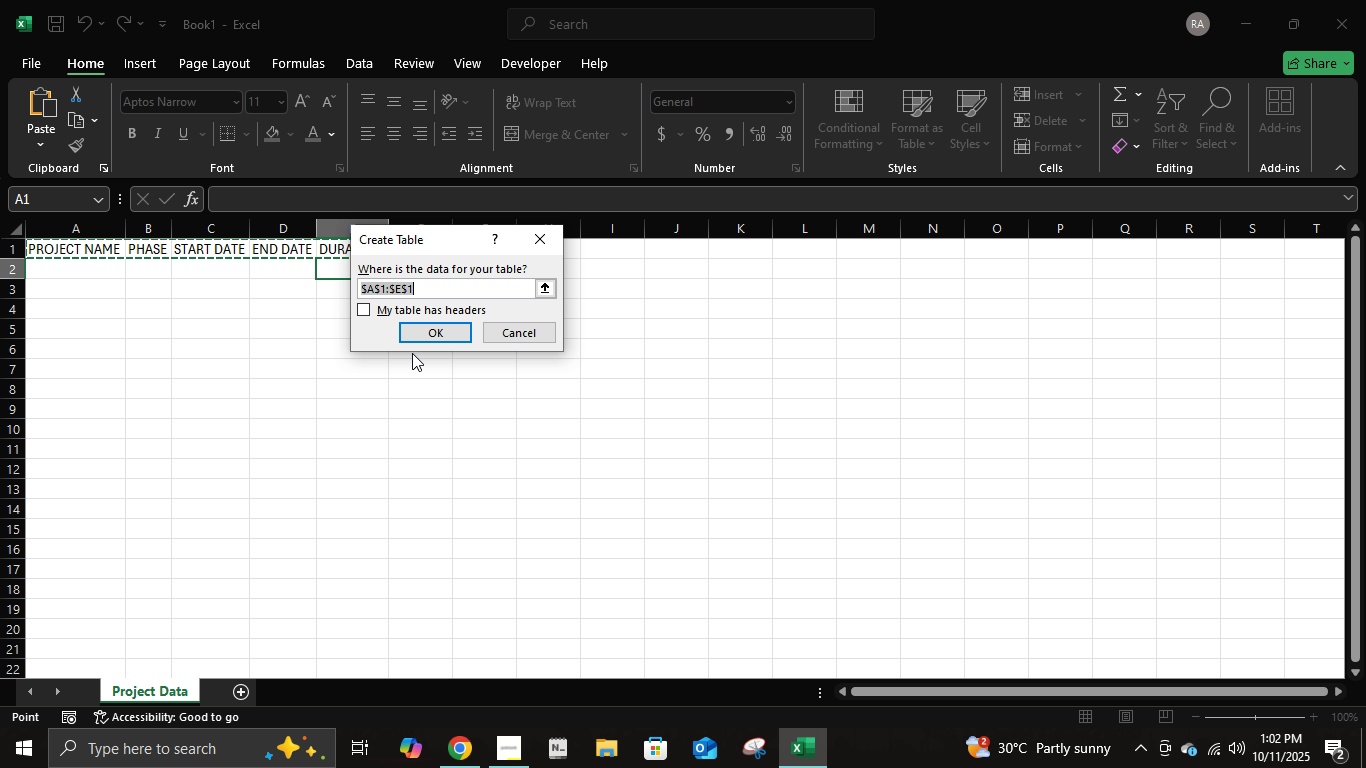 
left_click([417, 331])
 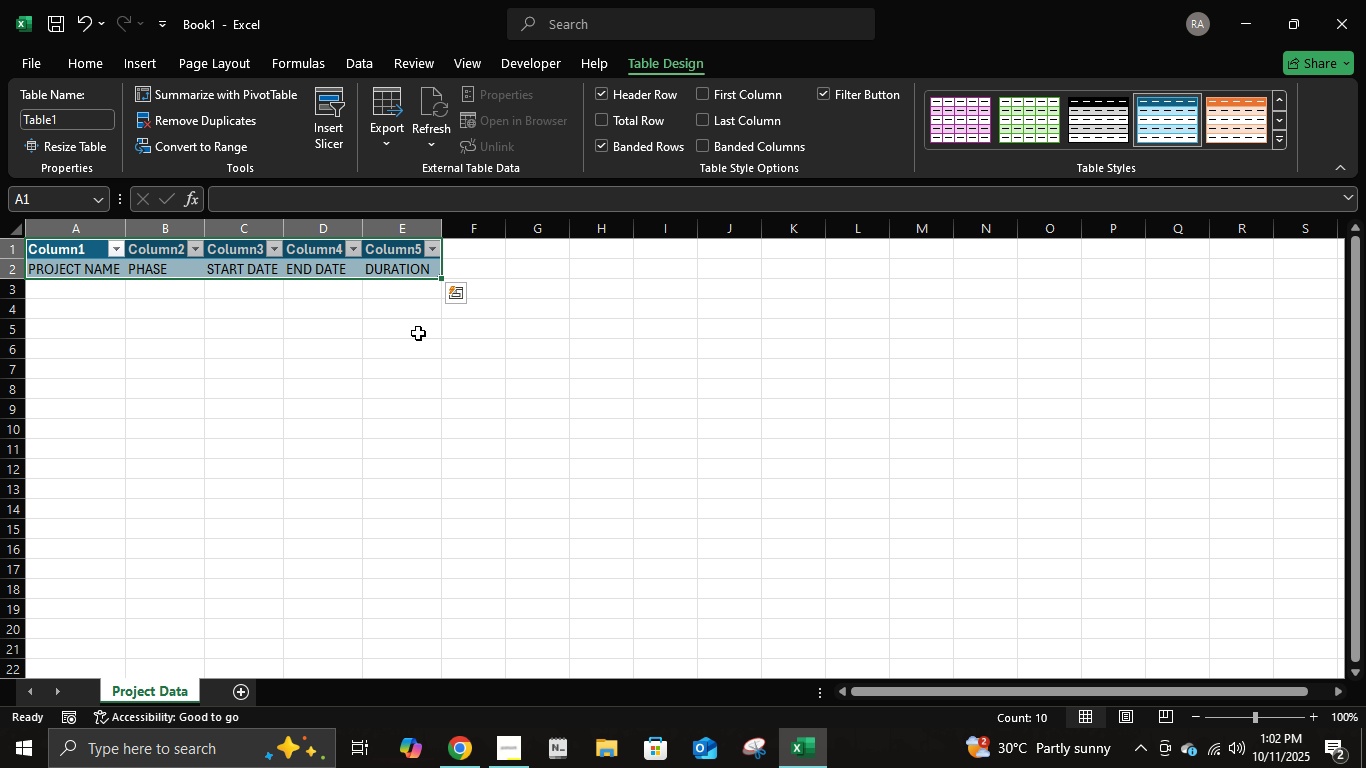 
left_click([413, 356])
 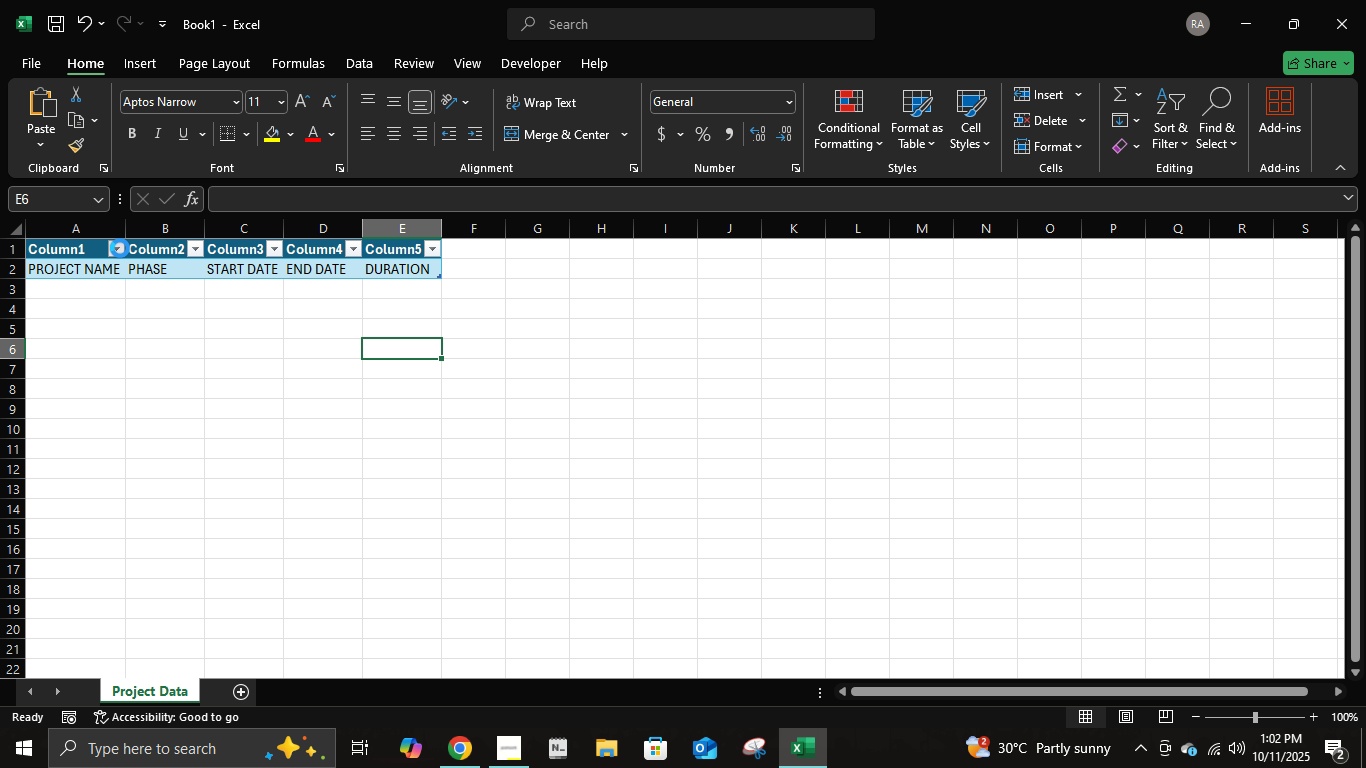 
left_click([120, 248])
 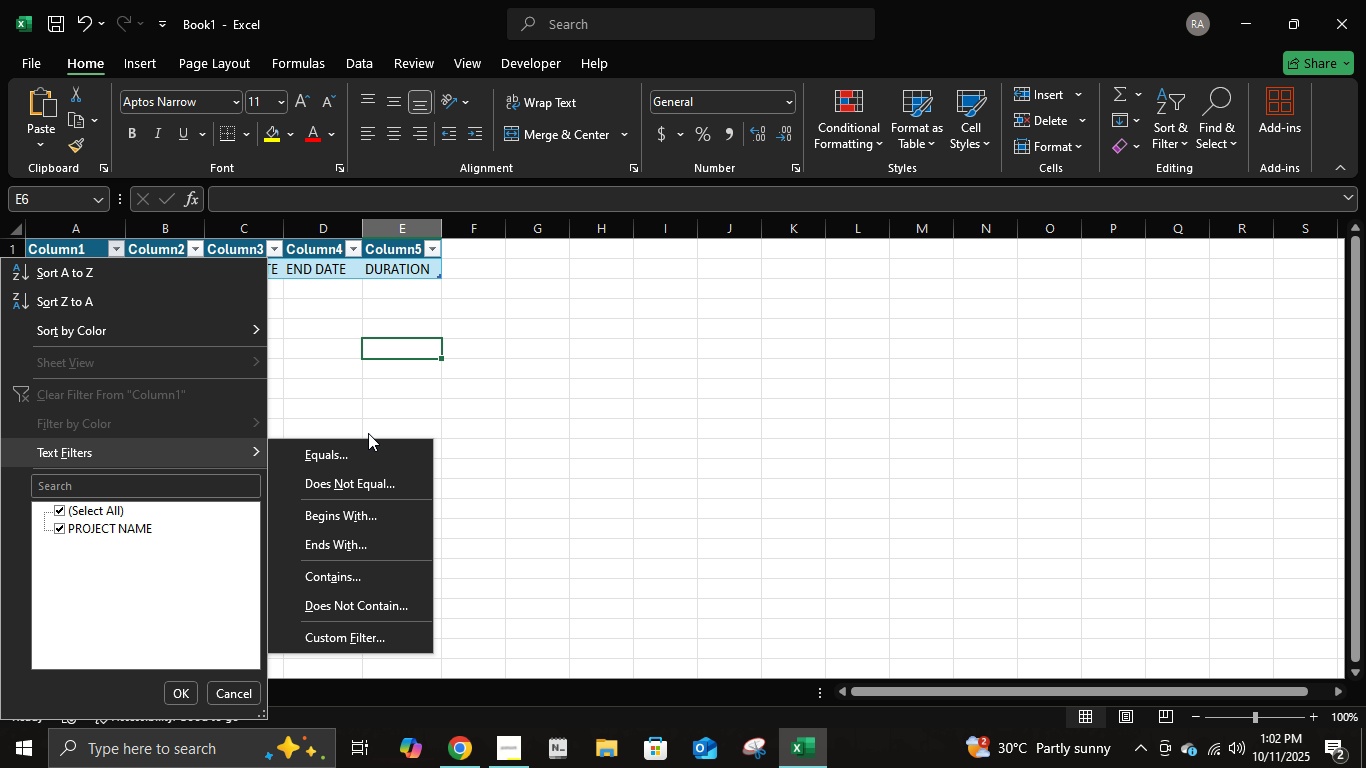 
left_click([368, 428])
 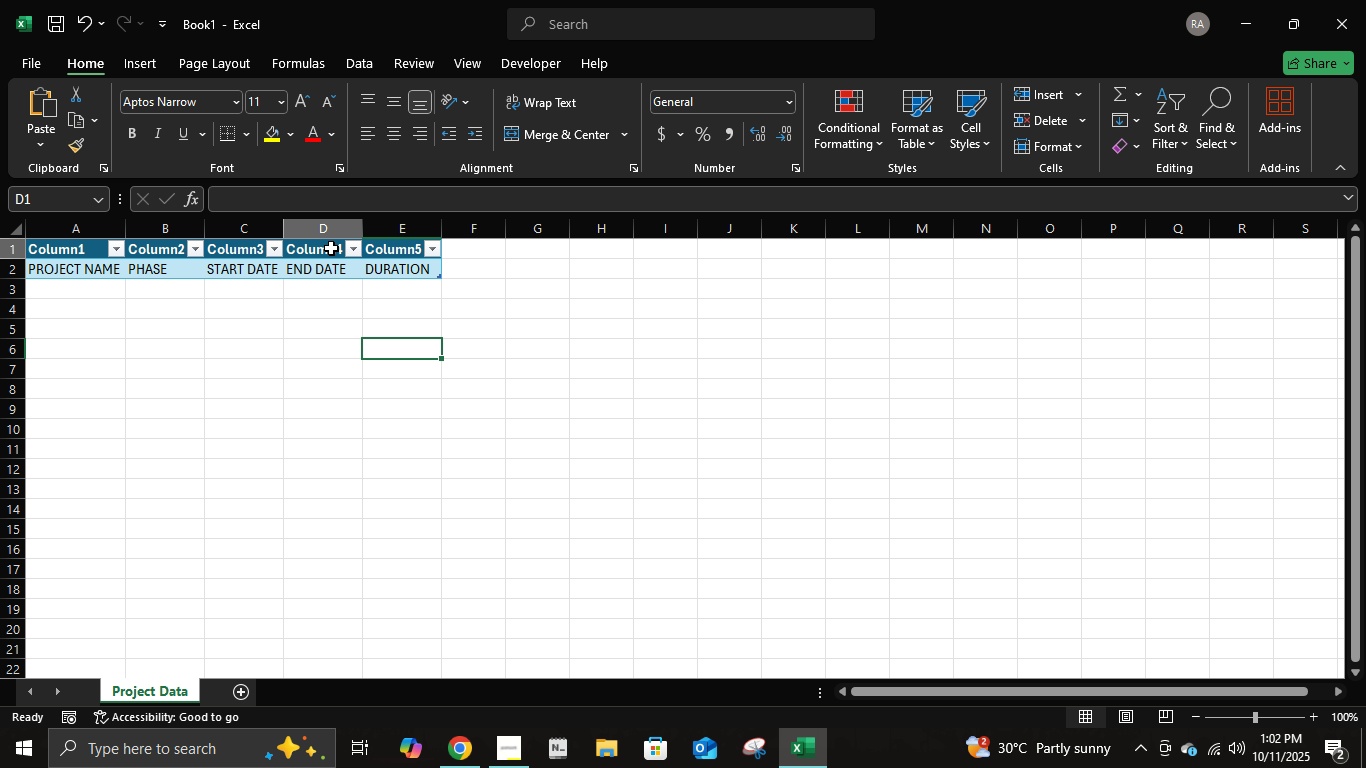 
double_click([331, 248])
 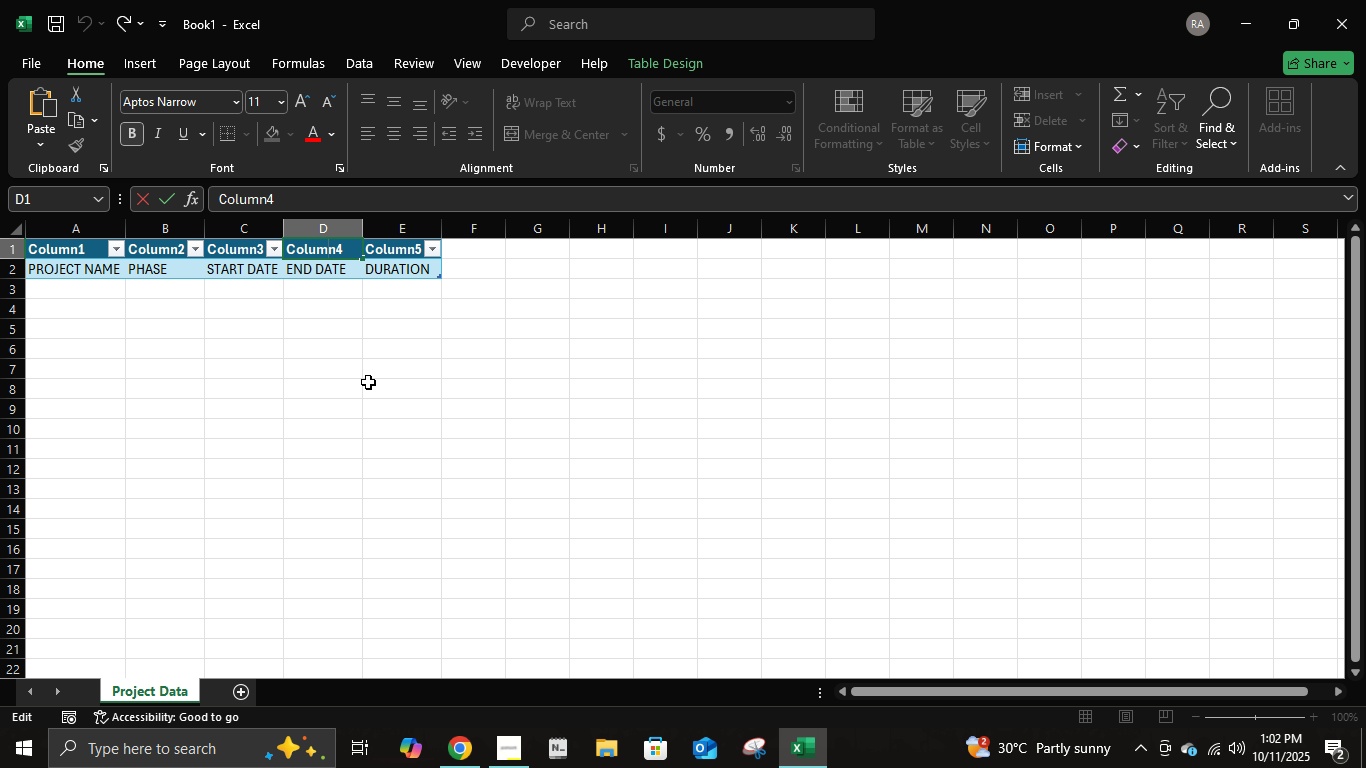 
key(Control+S)
 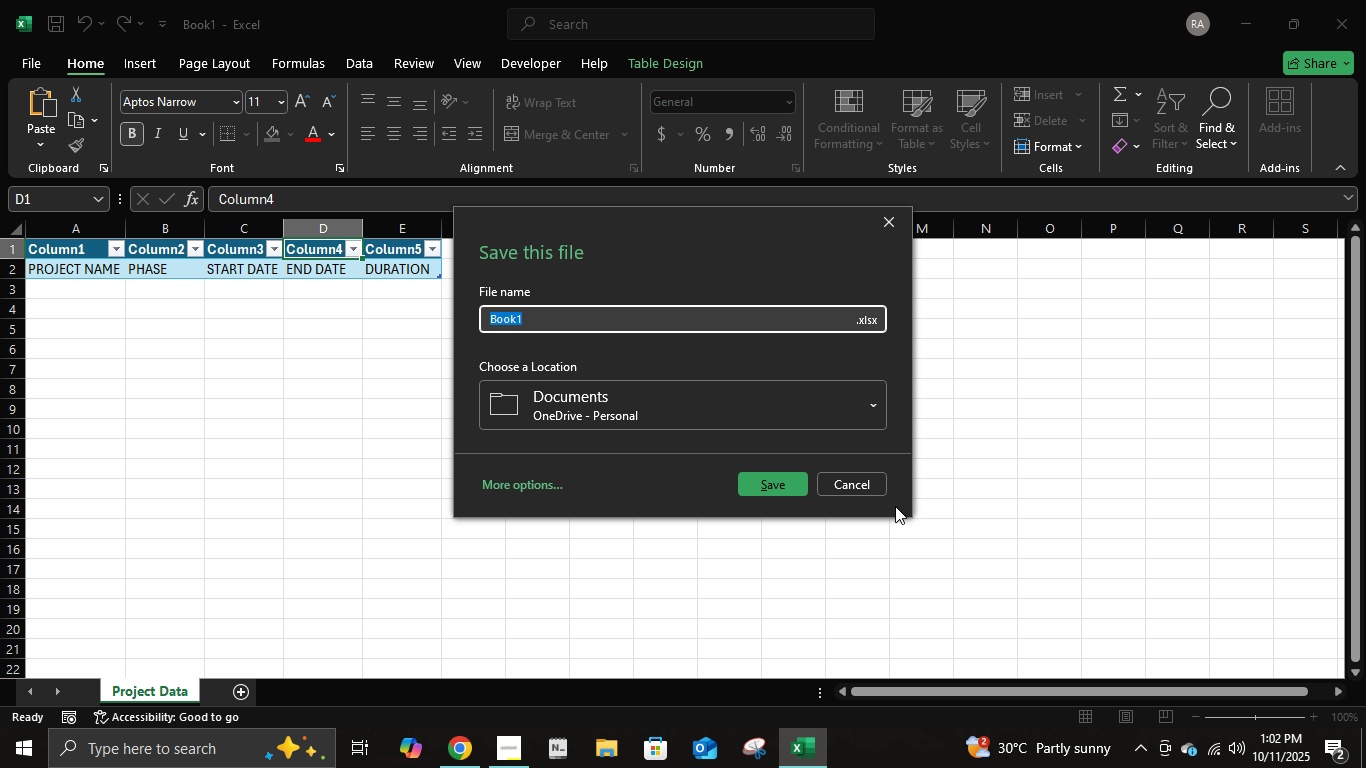 
double_click([856, 477])
 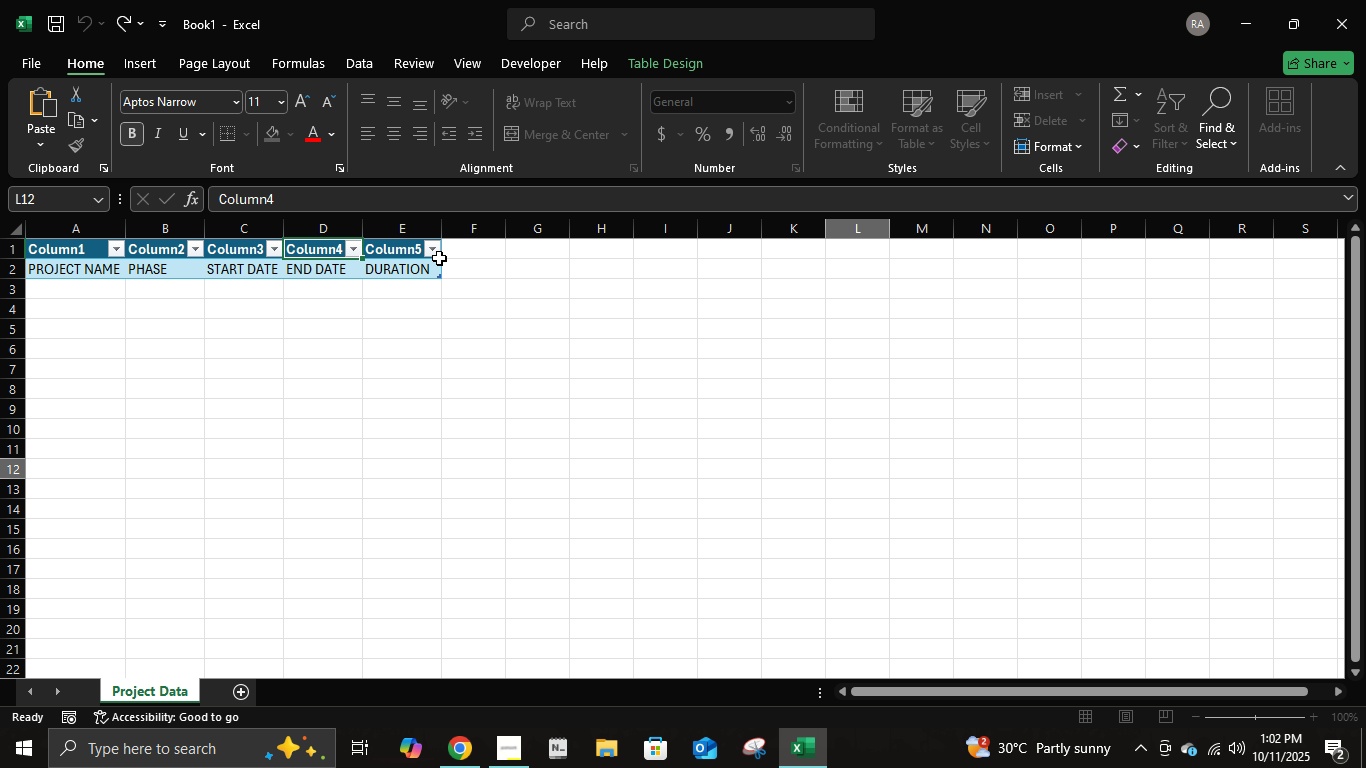 
key(Control+ControlLeft)
 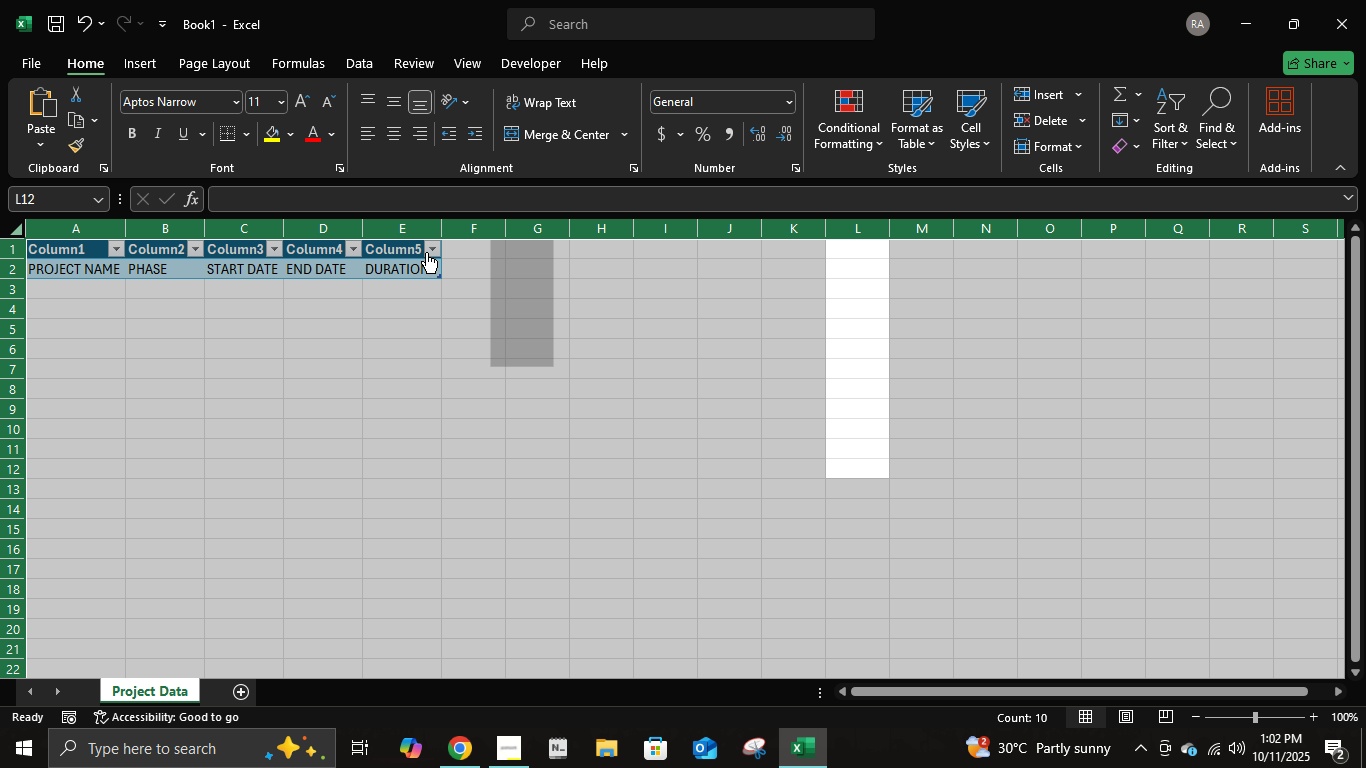 
key(Control+A)
 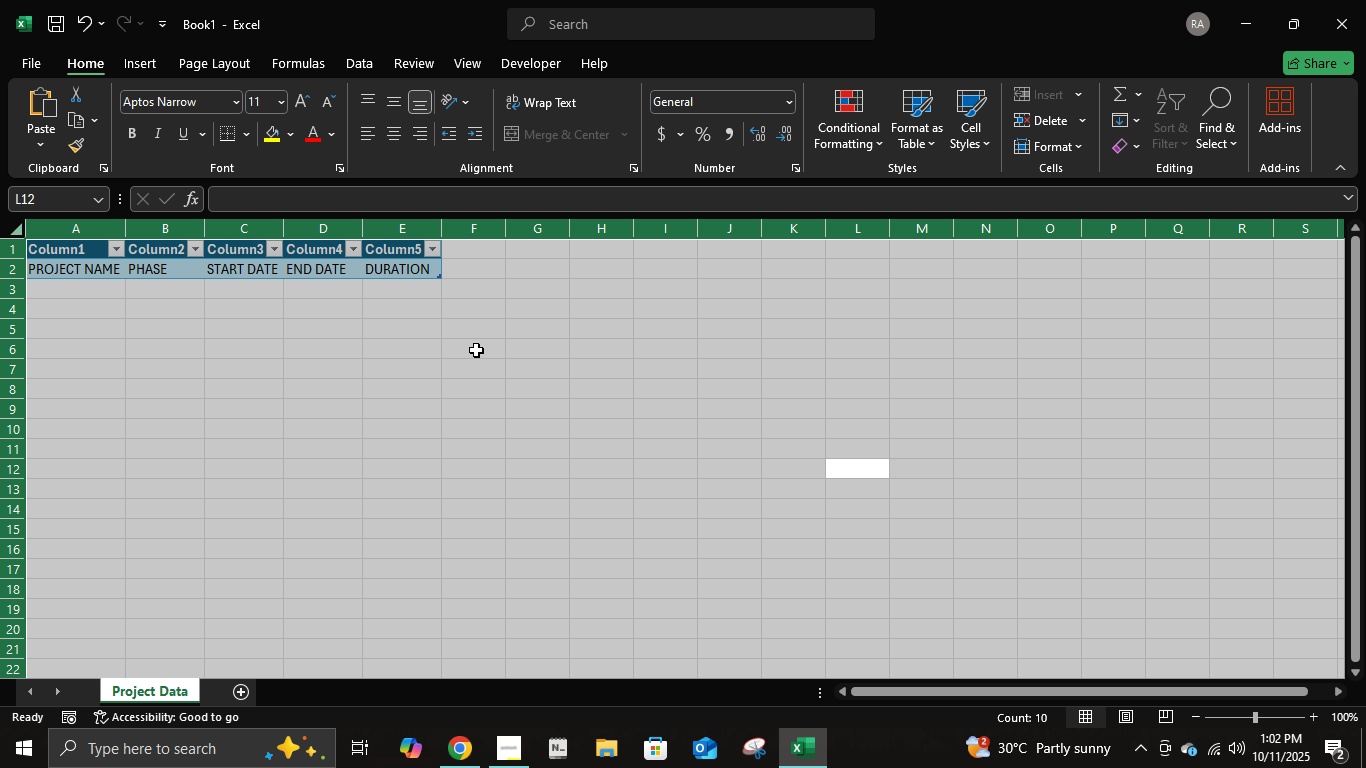 
left_click([476, 350])
 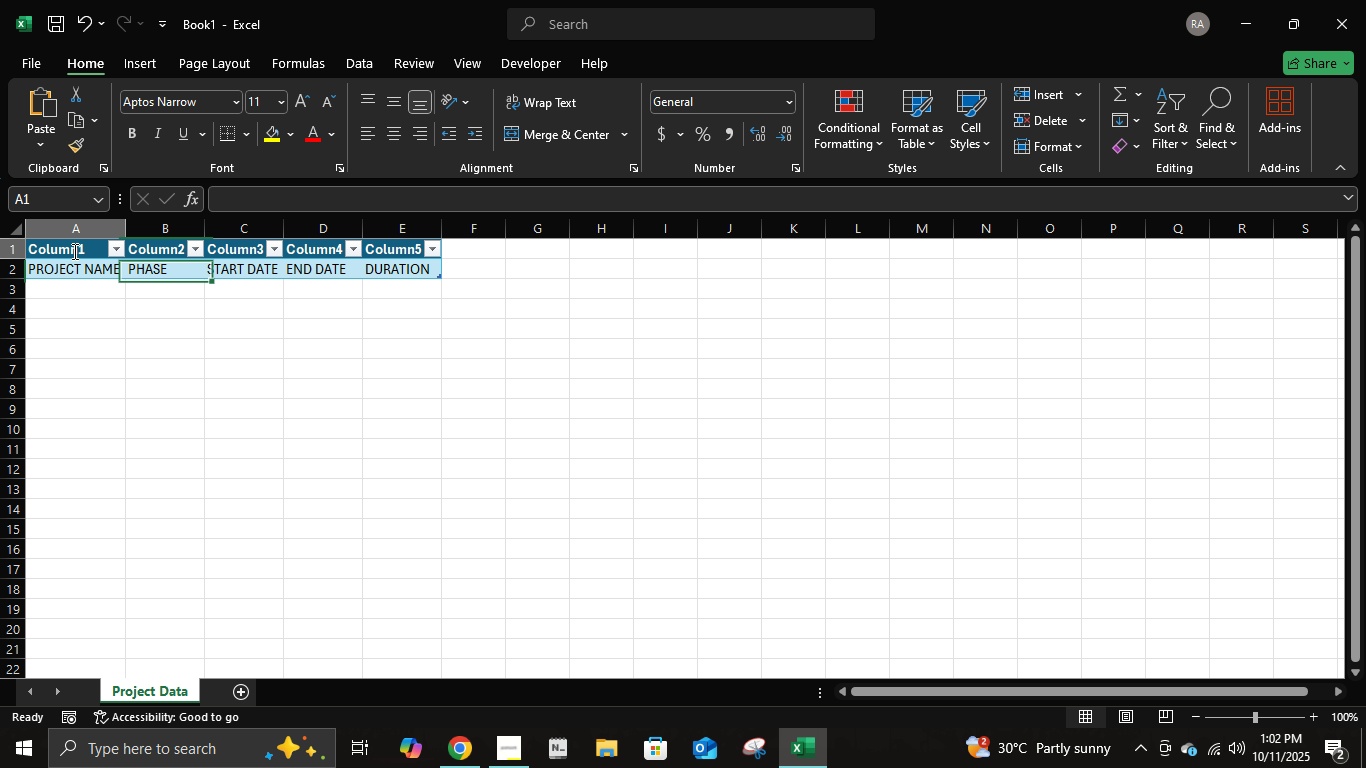 
double_click([73, 251])
 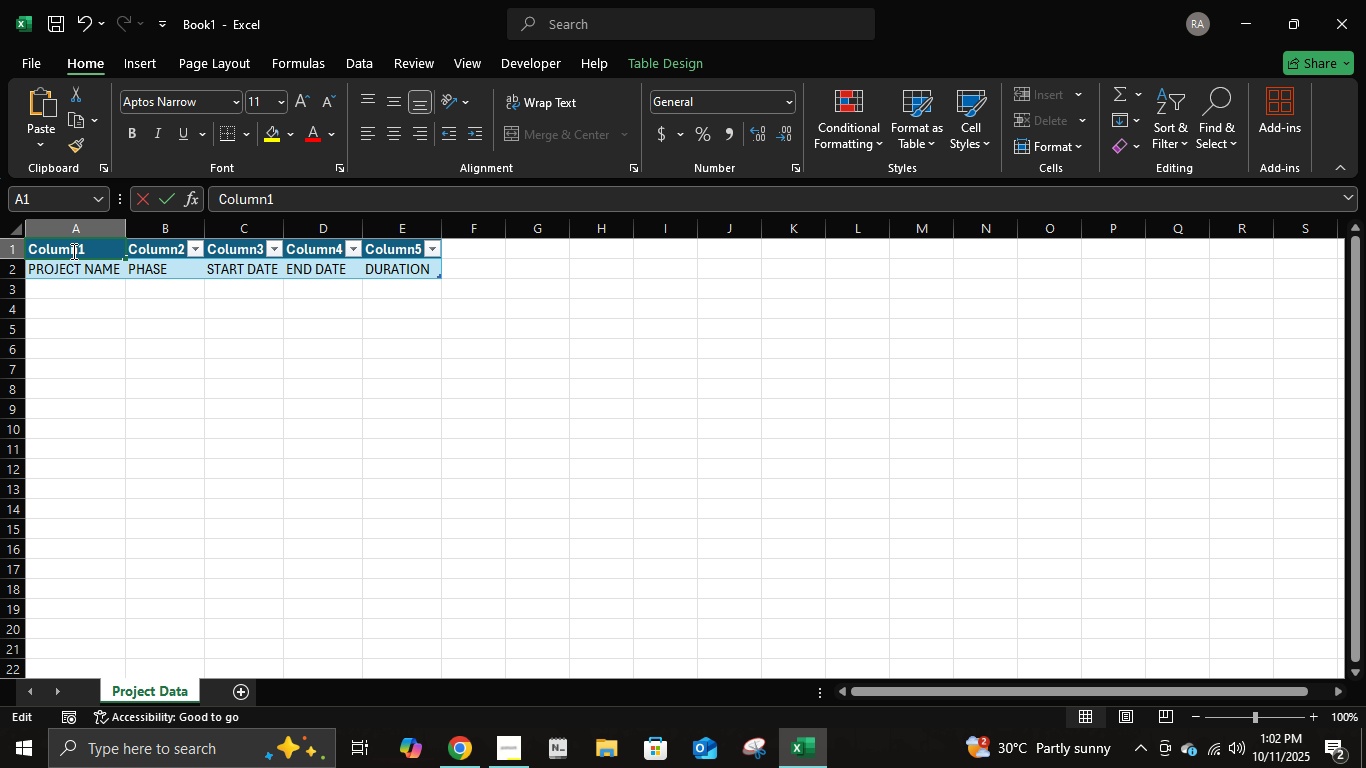 
triple_click([72, 251])
 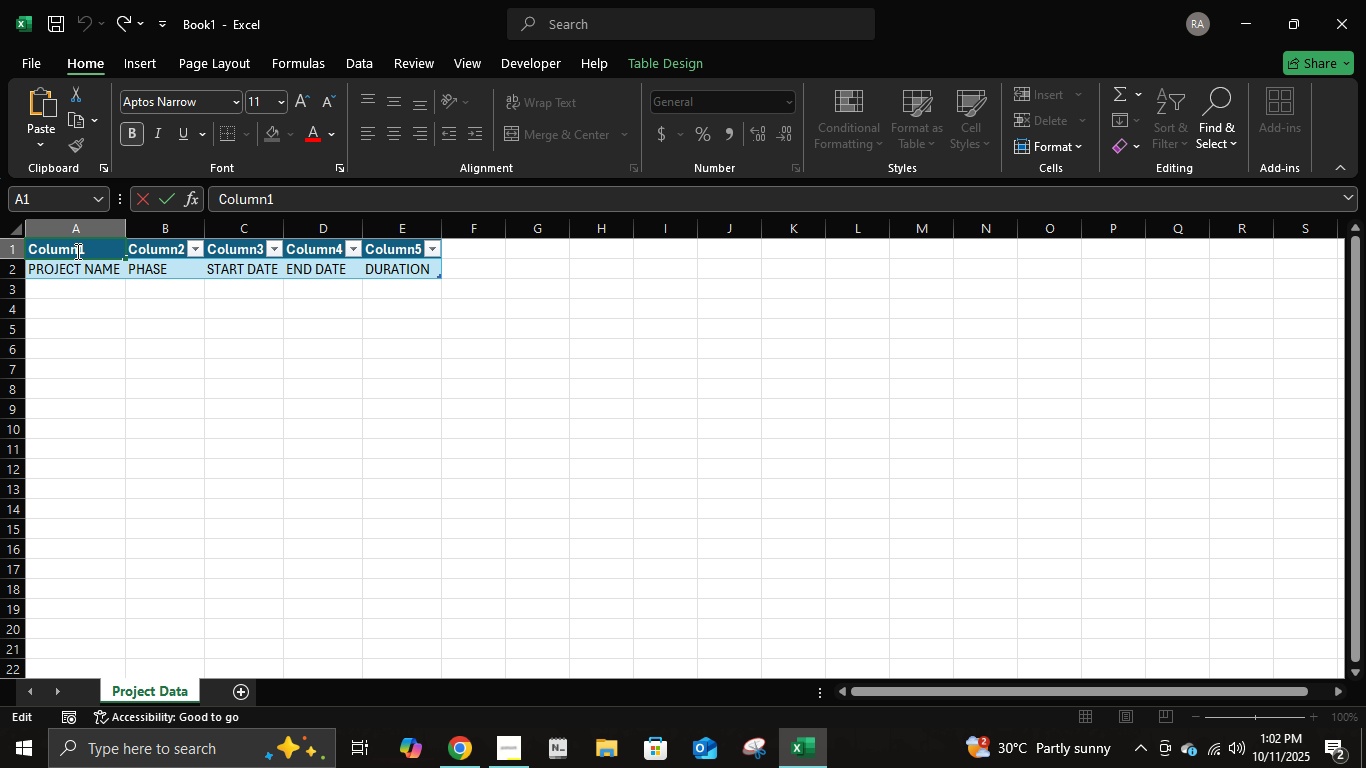 
key(Control+A)
 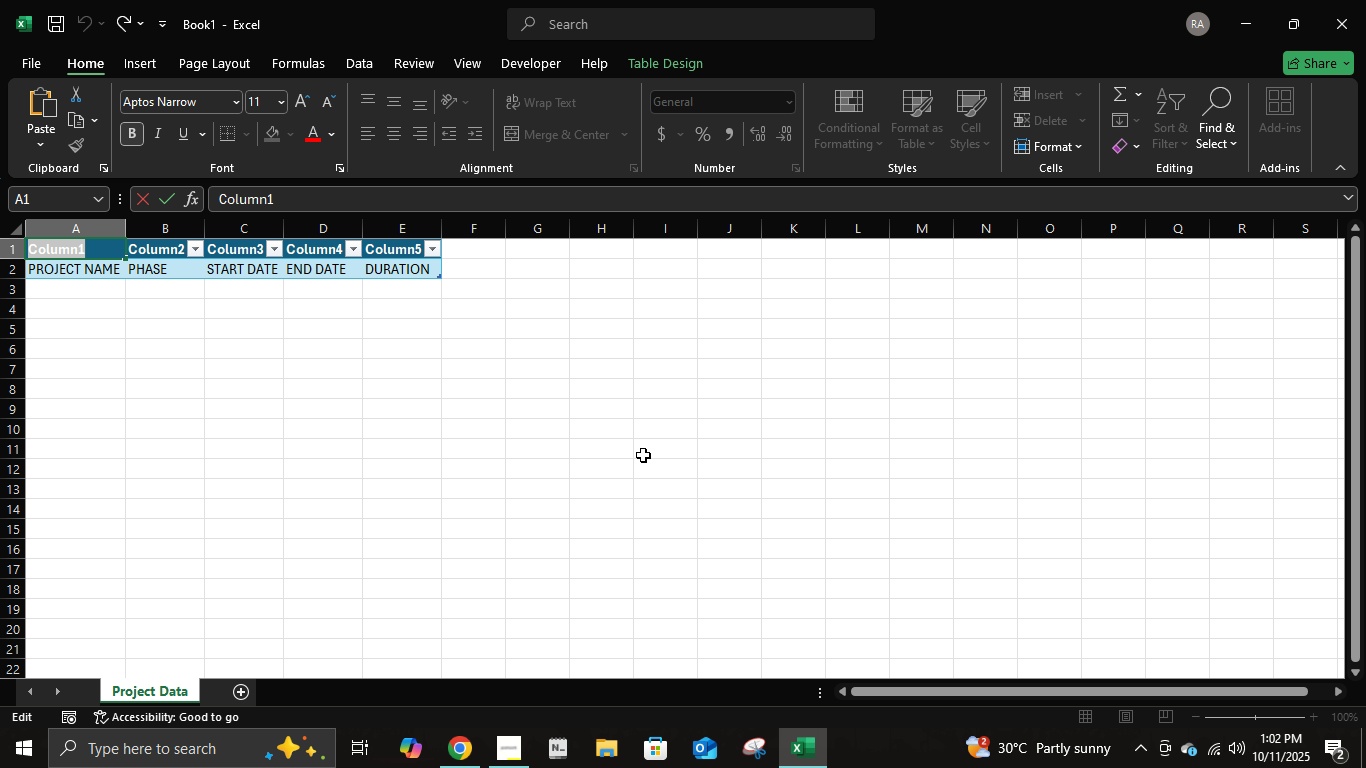 
type(CLU)
key(Backspace)
key(Backspace)
key(Backspace)
type(PROJECT NAME)
key(Tab)
type(PHASE)
key(Tab)
type(S)
key(Tab)
type(E)
key(Tab)
type(D)
 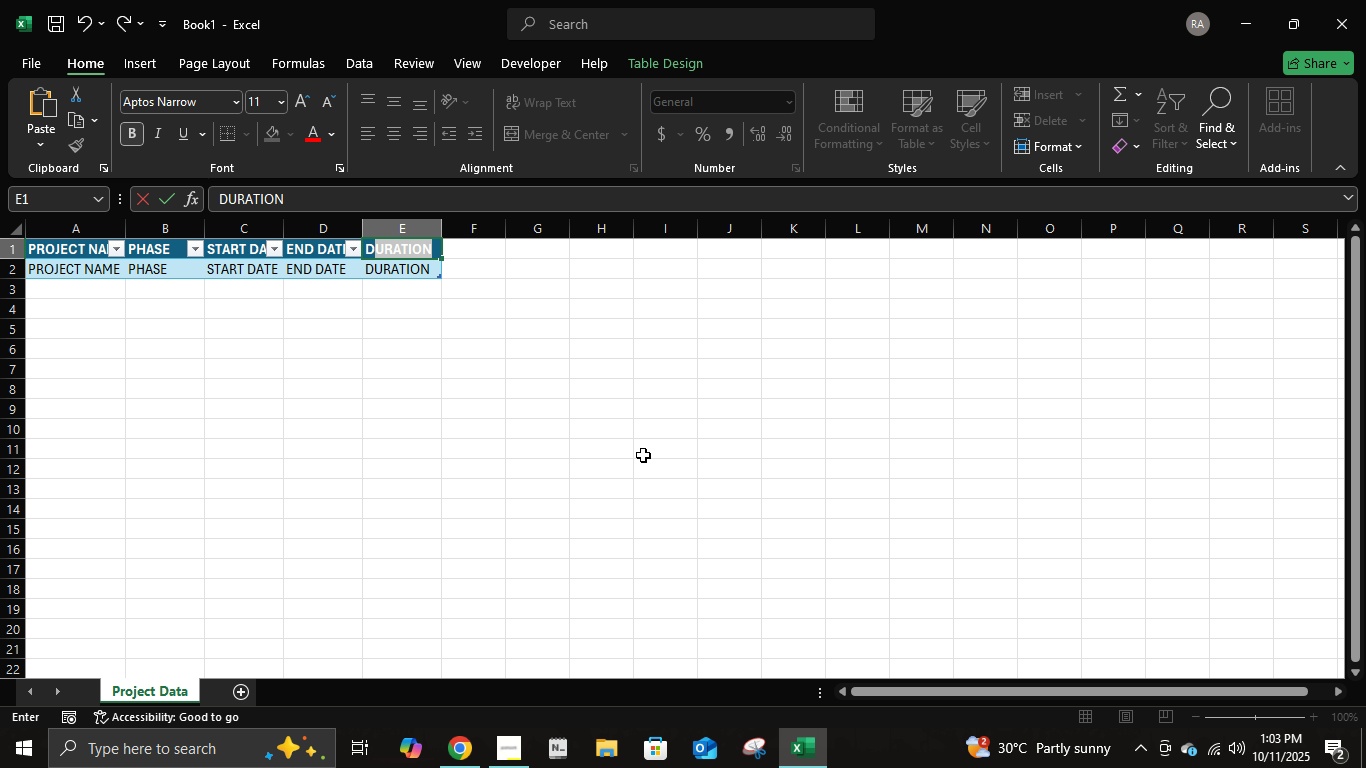 
key(Enter)
 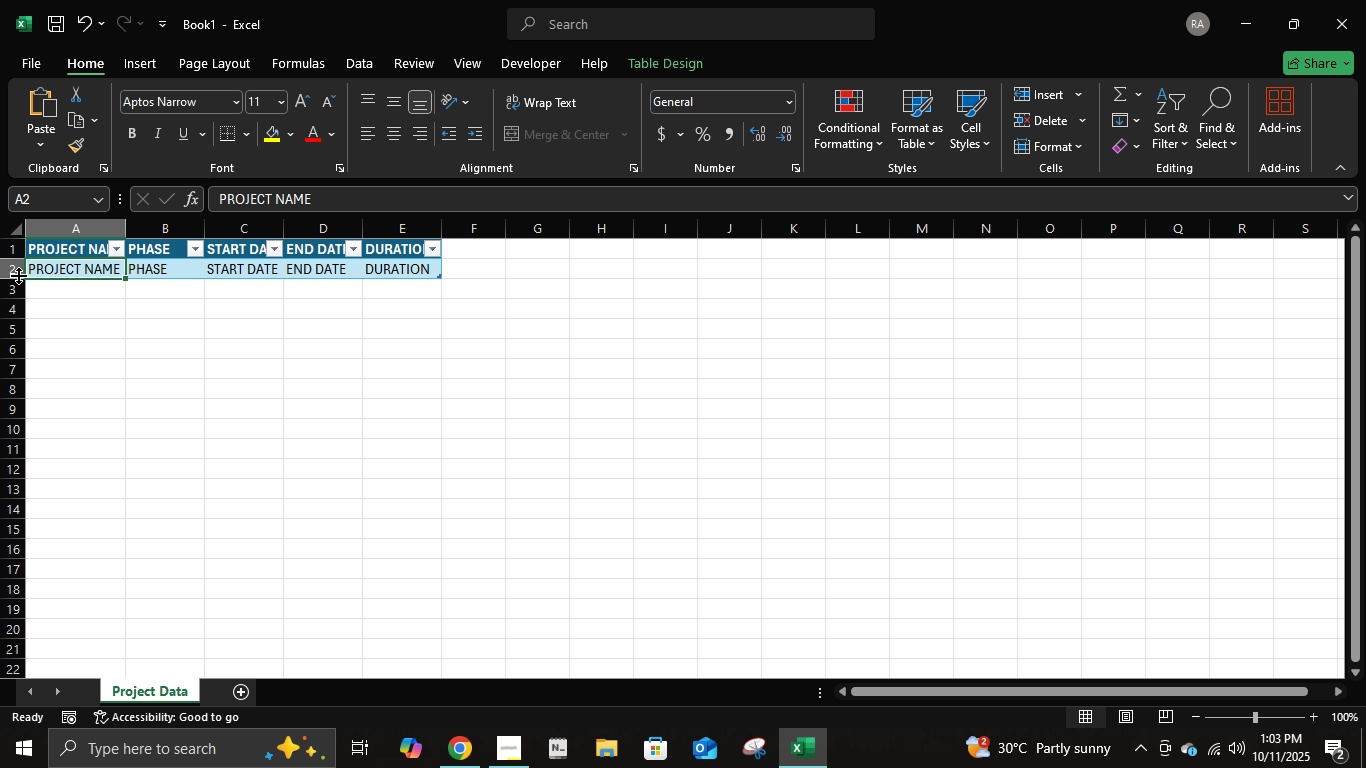 
right_click([13, 272])
 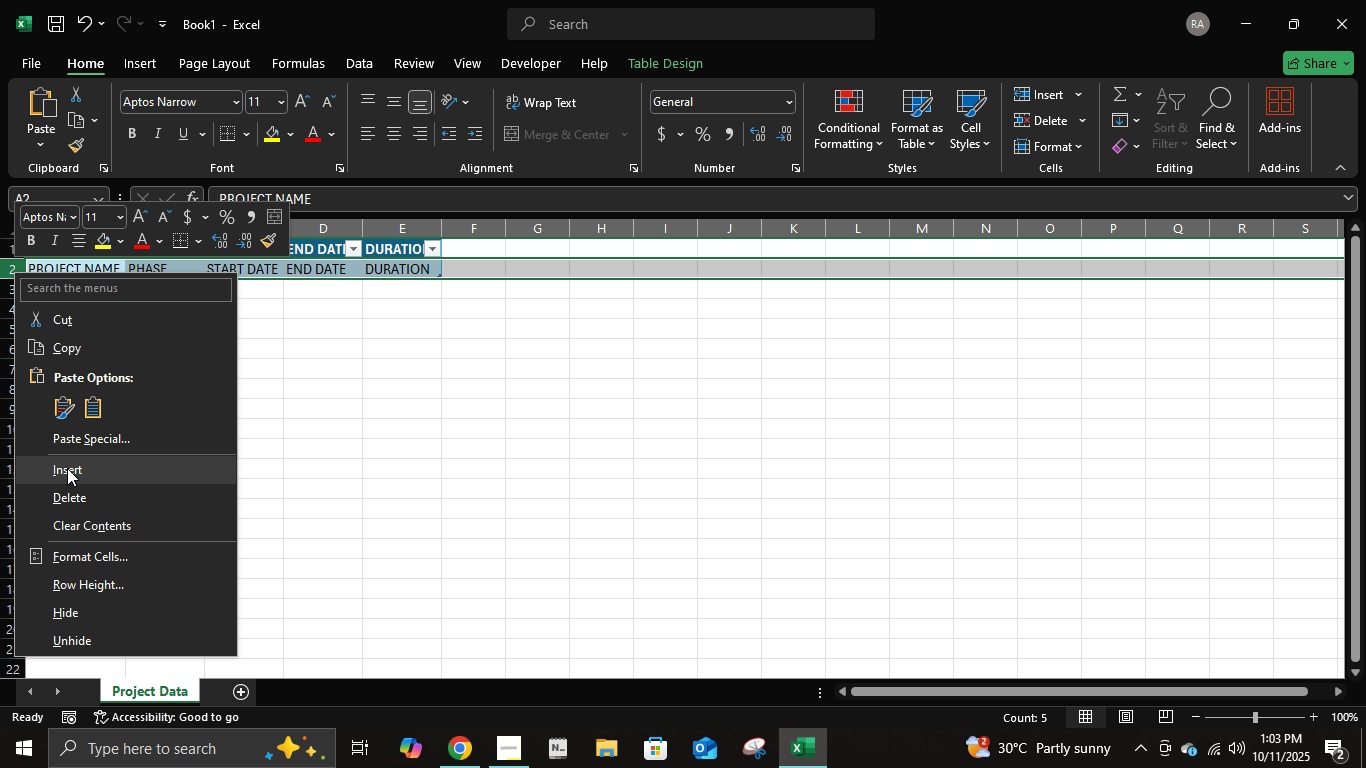 
left_click([68, 469])
 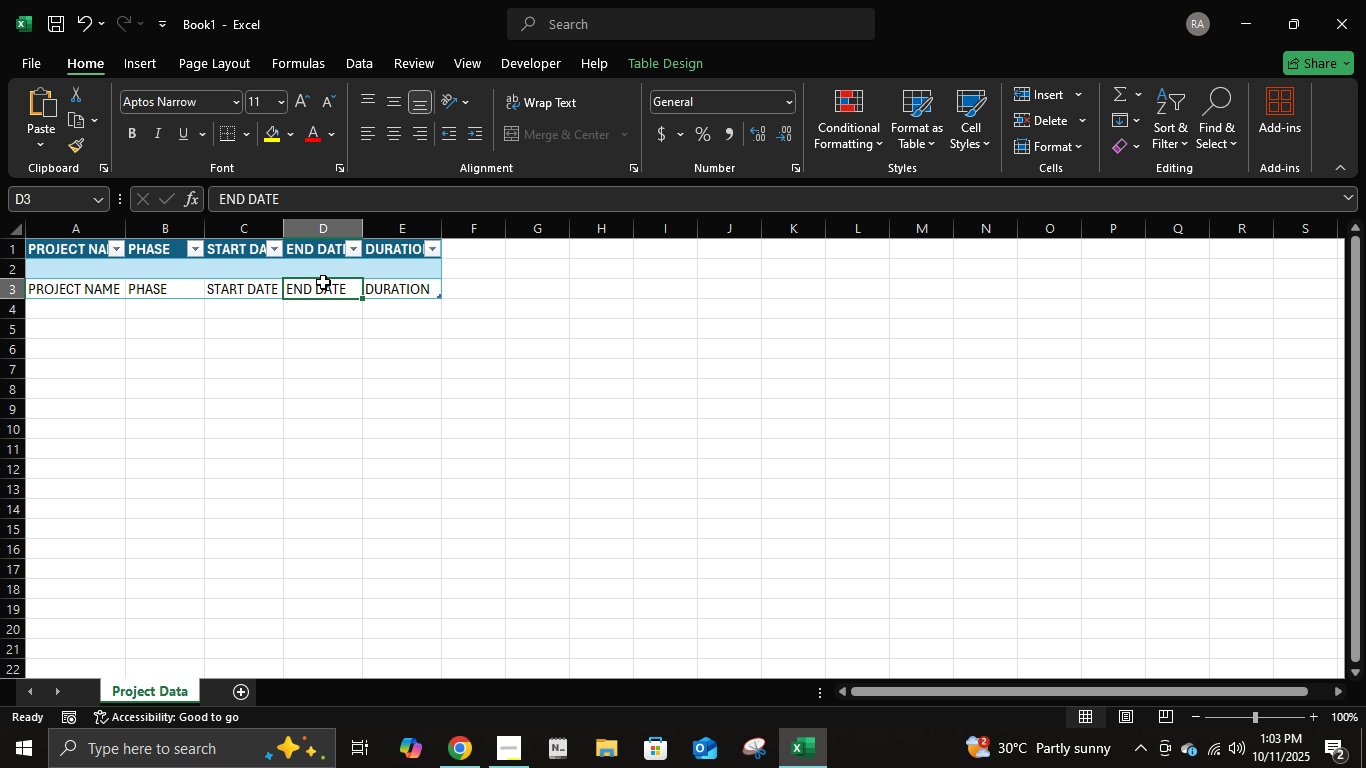 
triple_click([393, 280])
 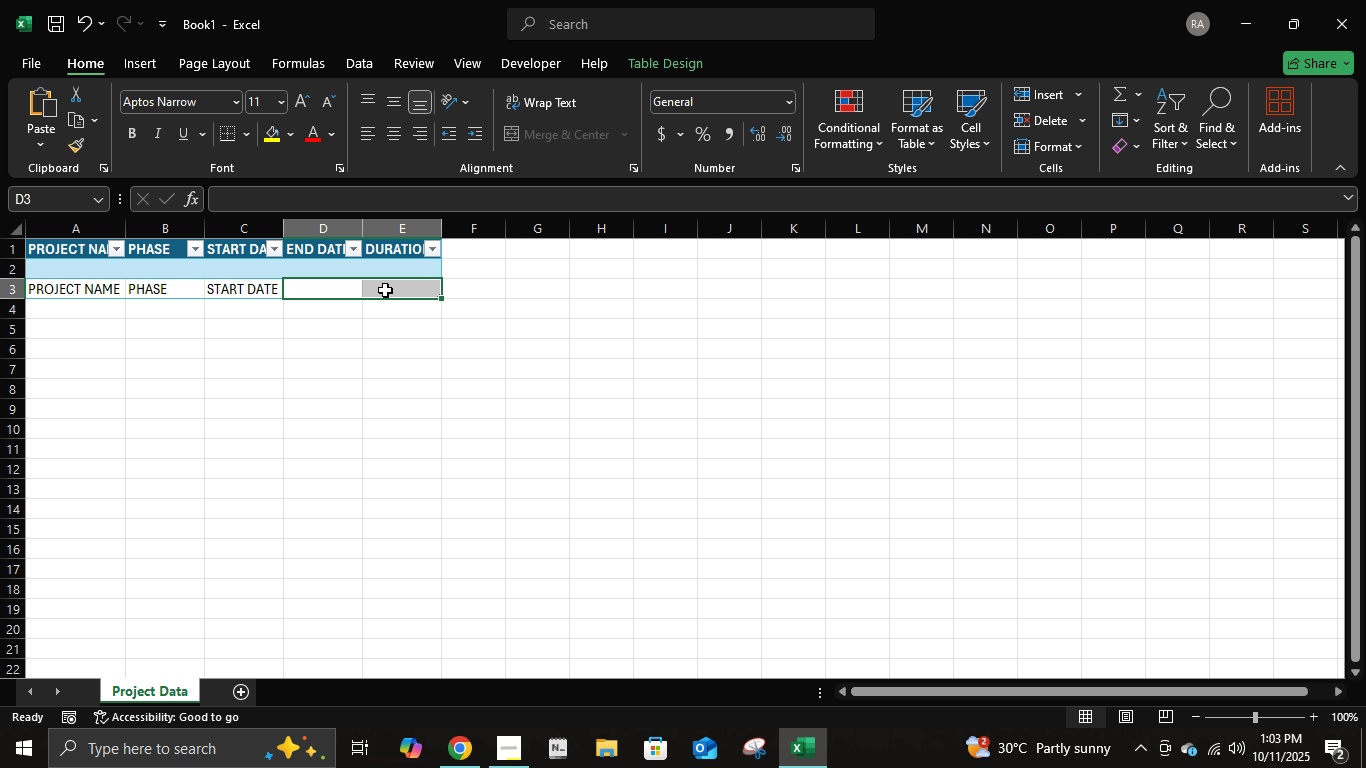 
key(Delete)
 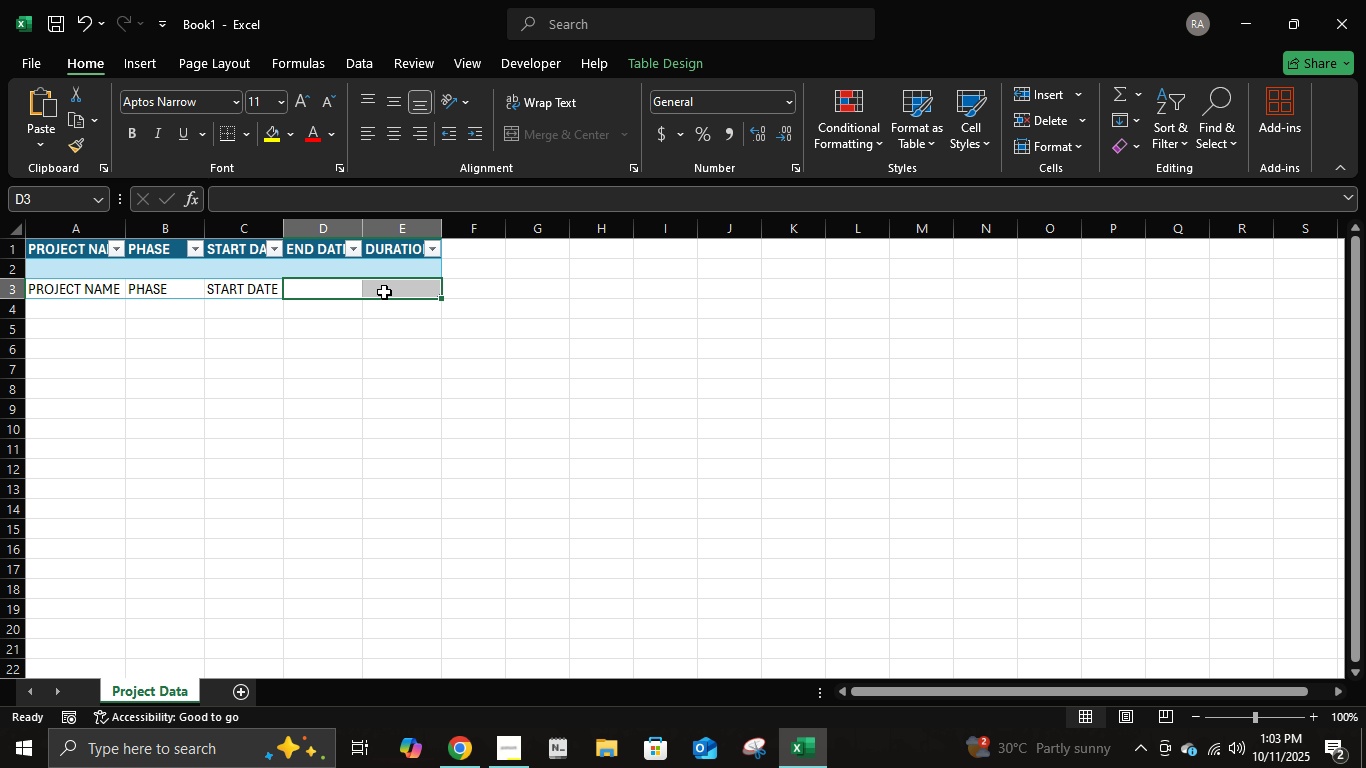 
key(ArrowLeft)
 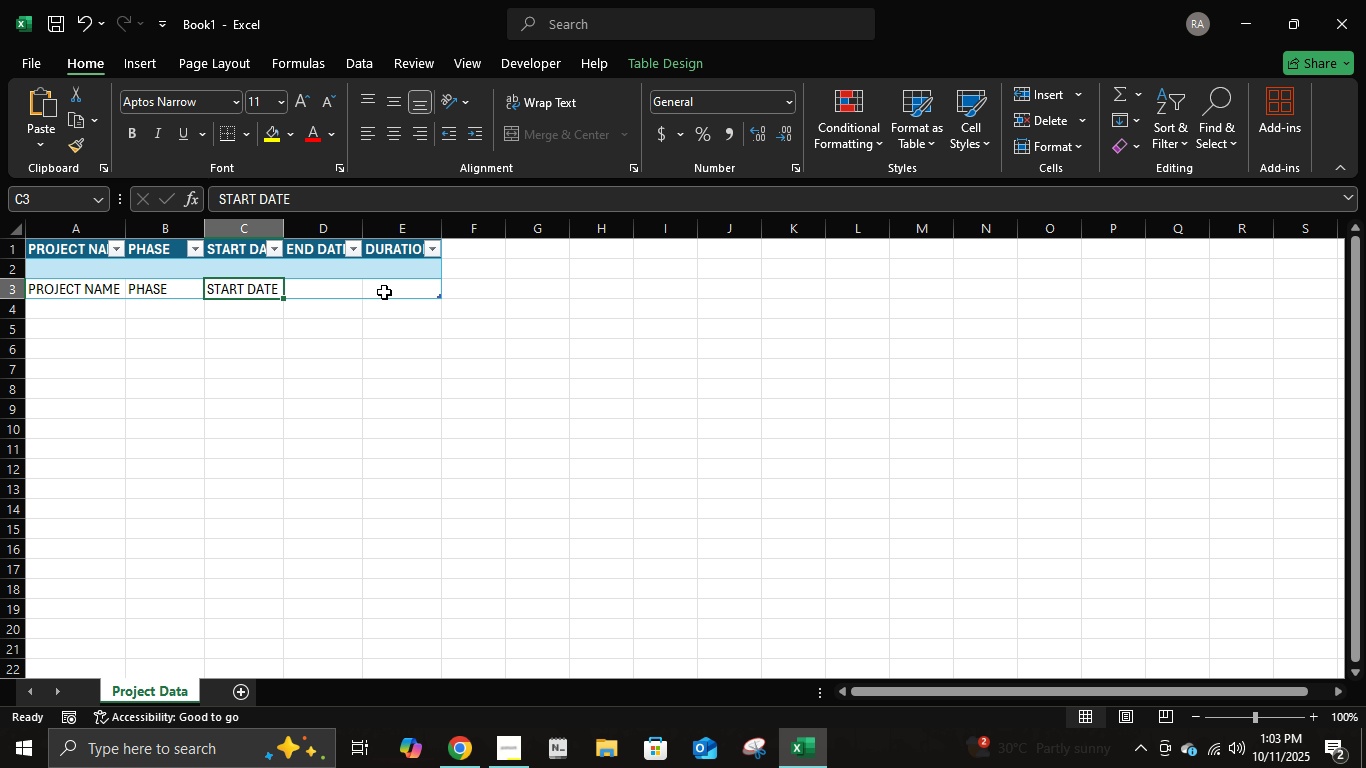 
hold_key(key=Delete, duration=0.35)
 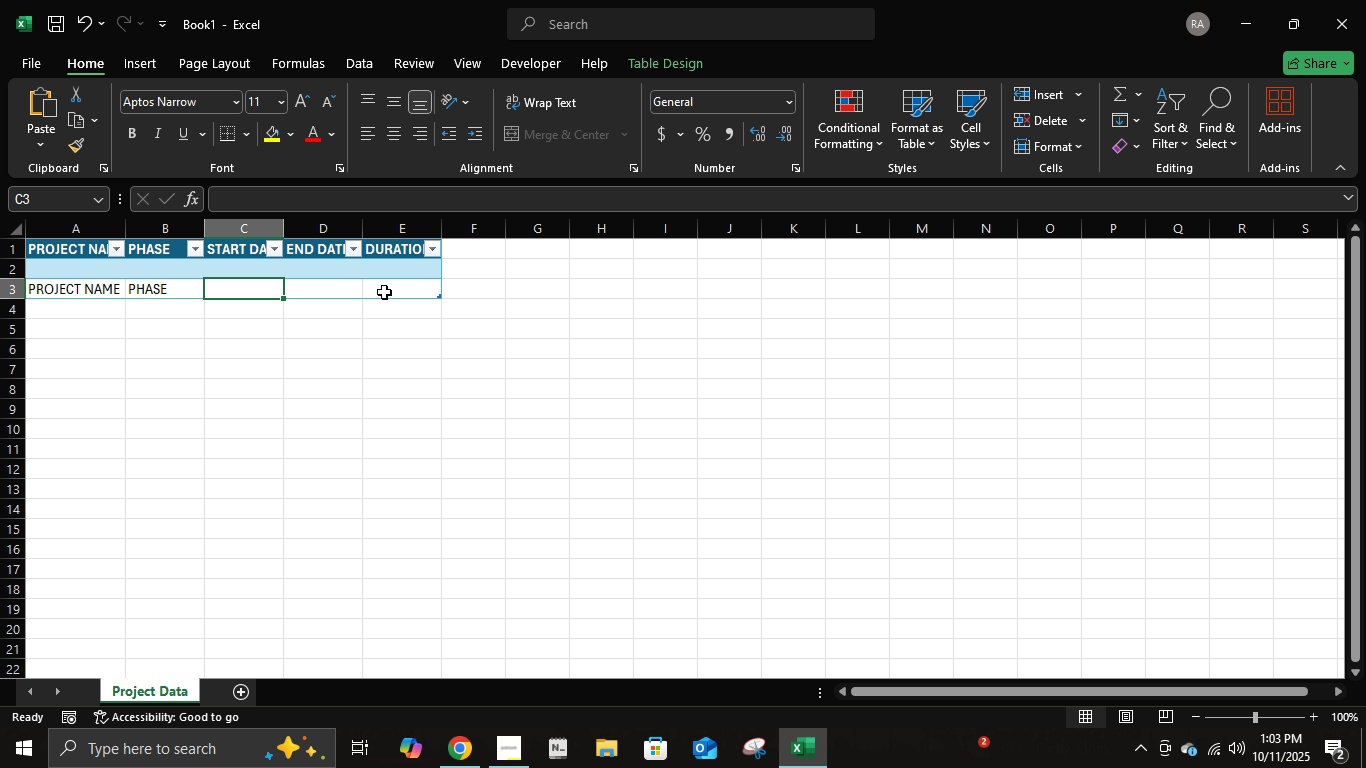 
key(ArrowLeft)
 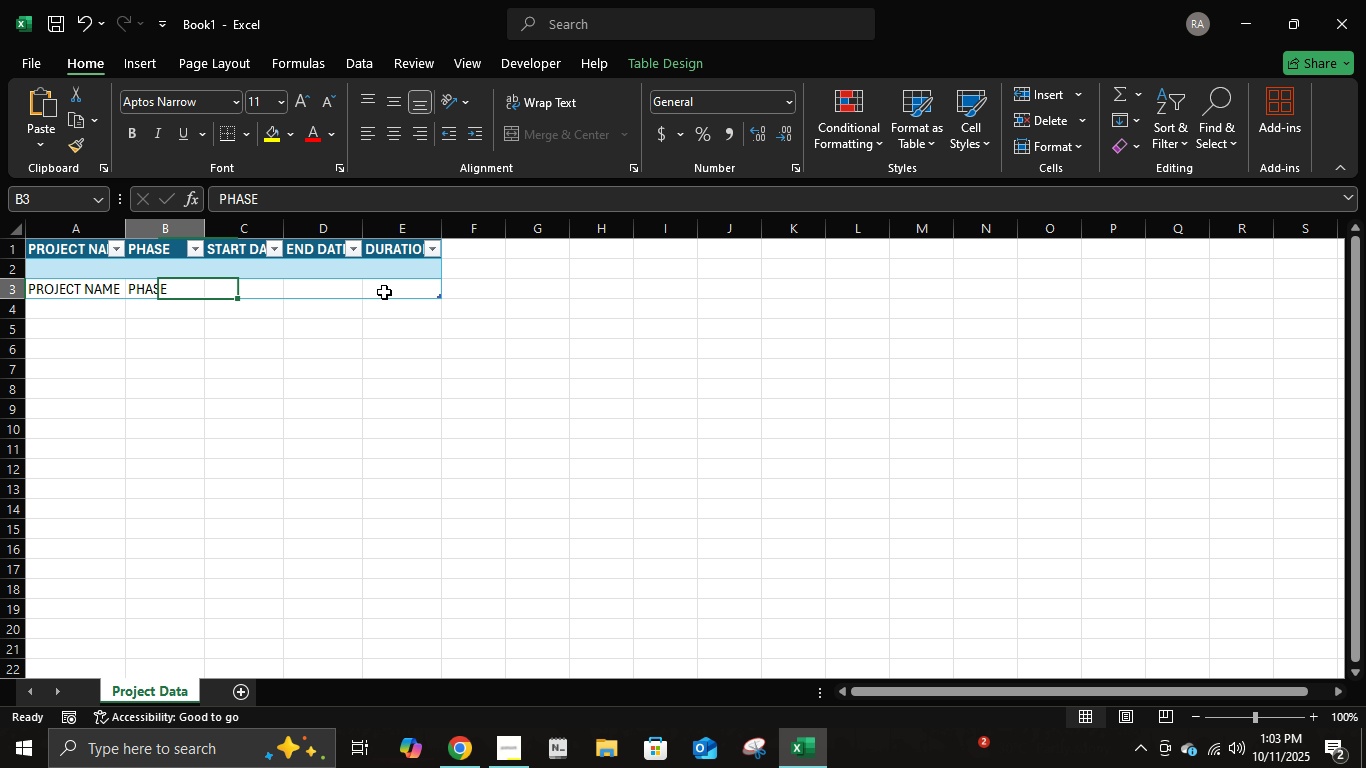 
key(Delete)
 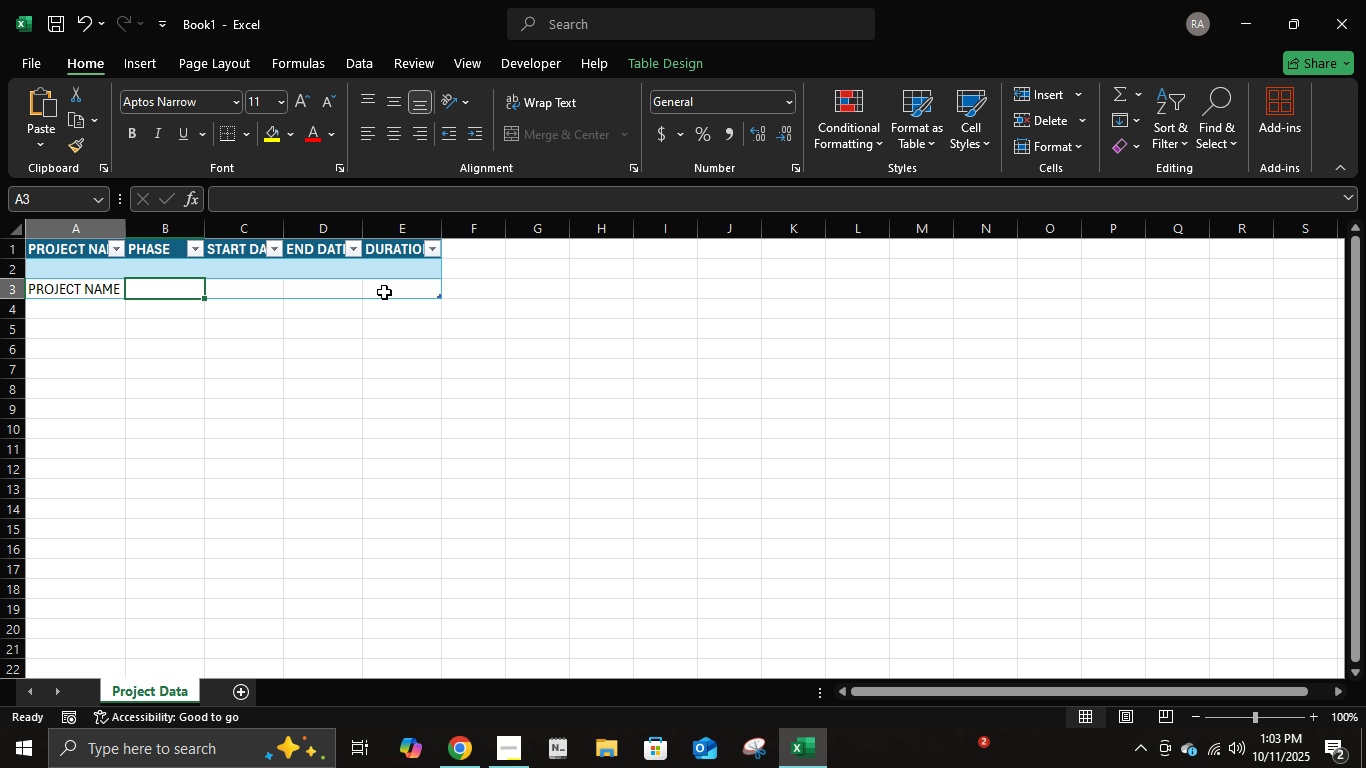 
key(ArrowLeft)
 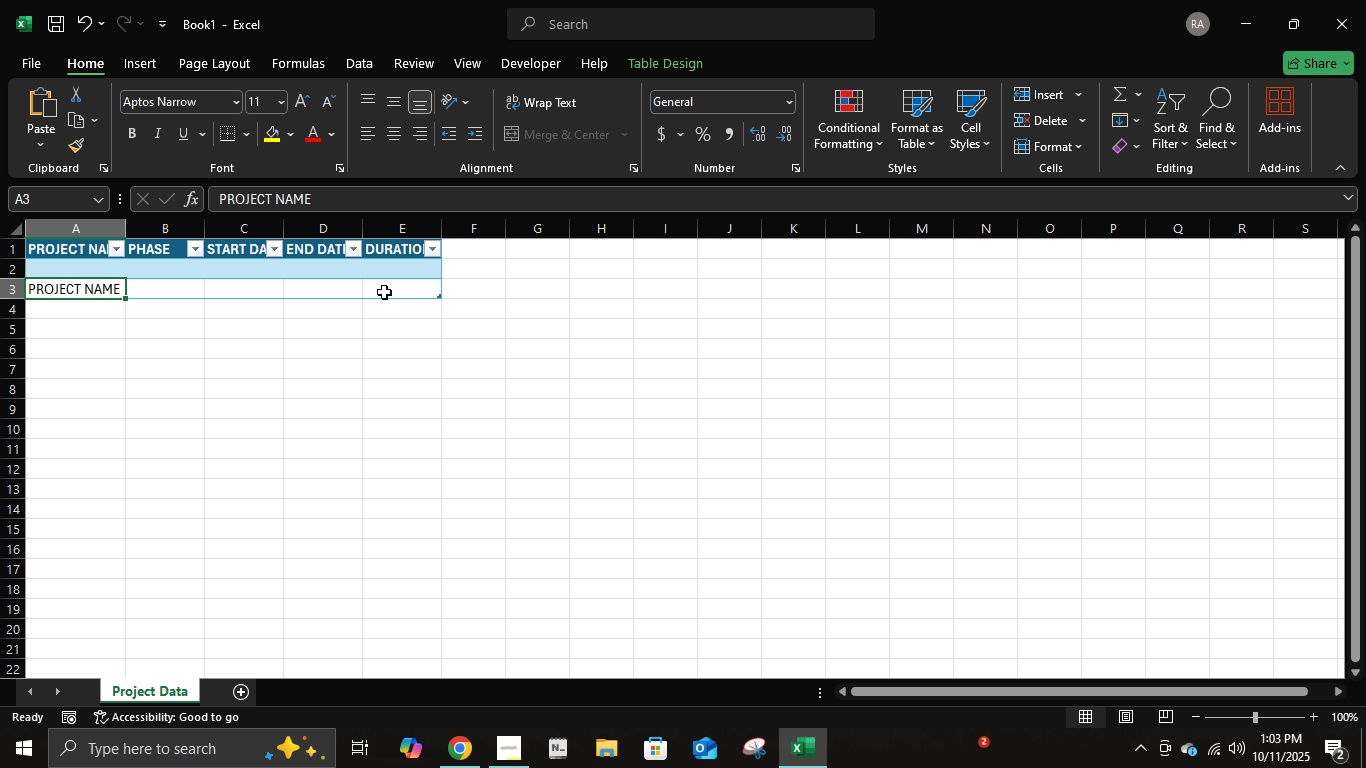 
key(Delete)
 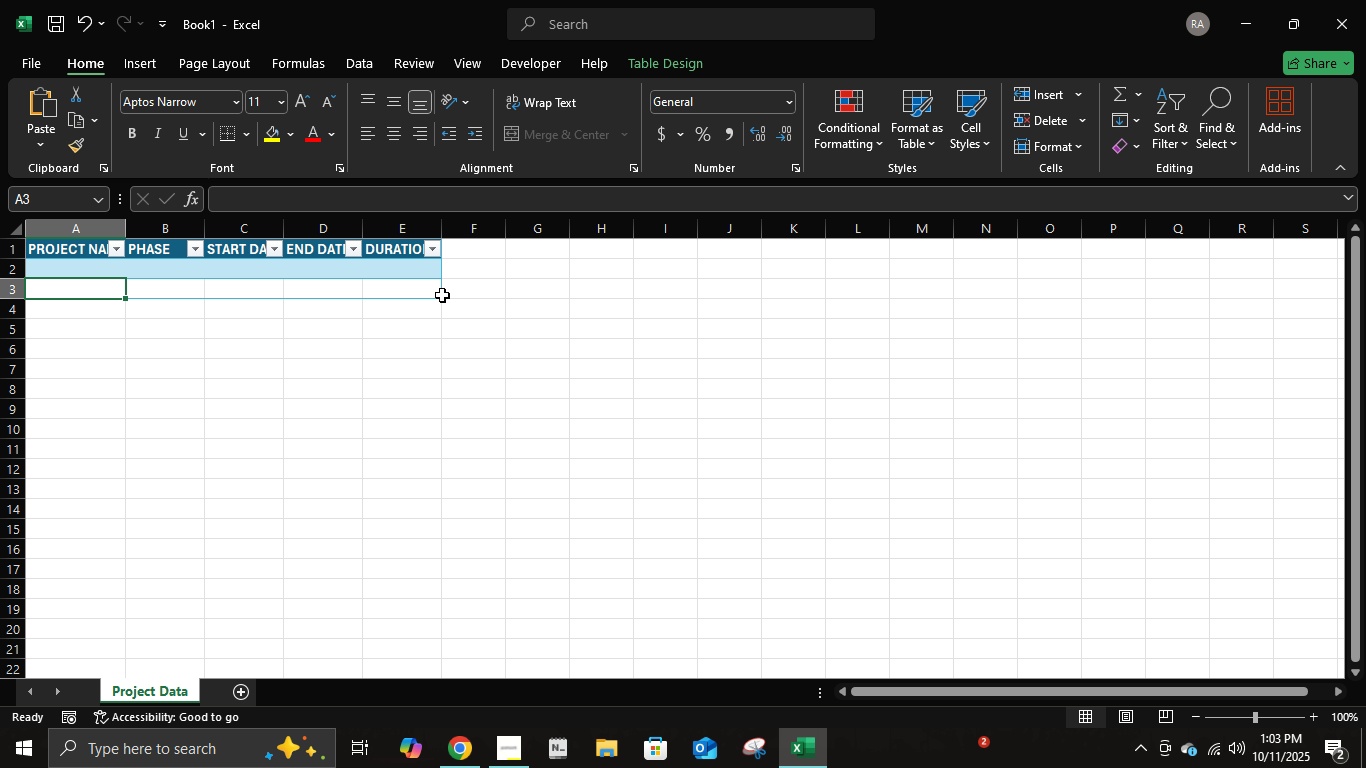 
left_click([439, 294])
 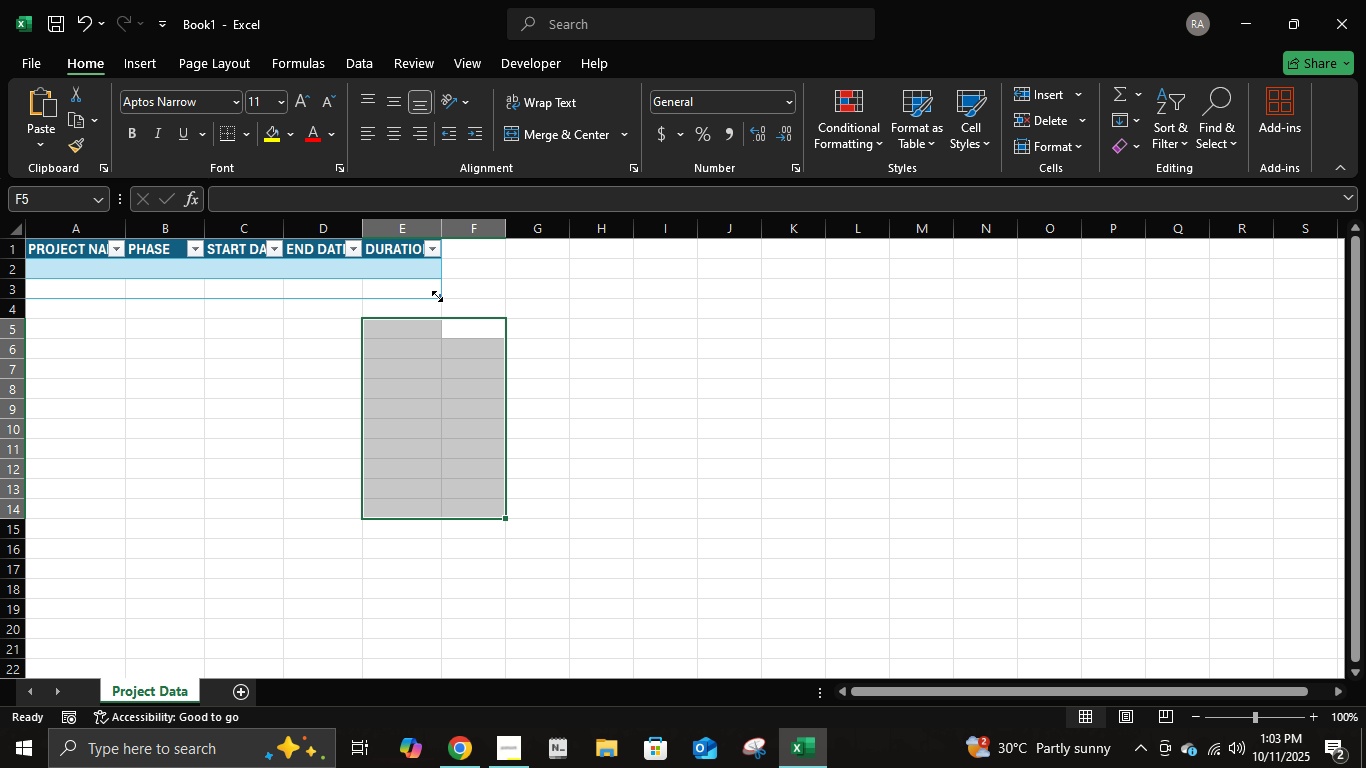 
double_click([435, 470])
 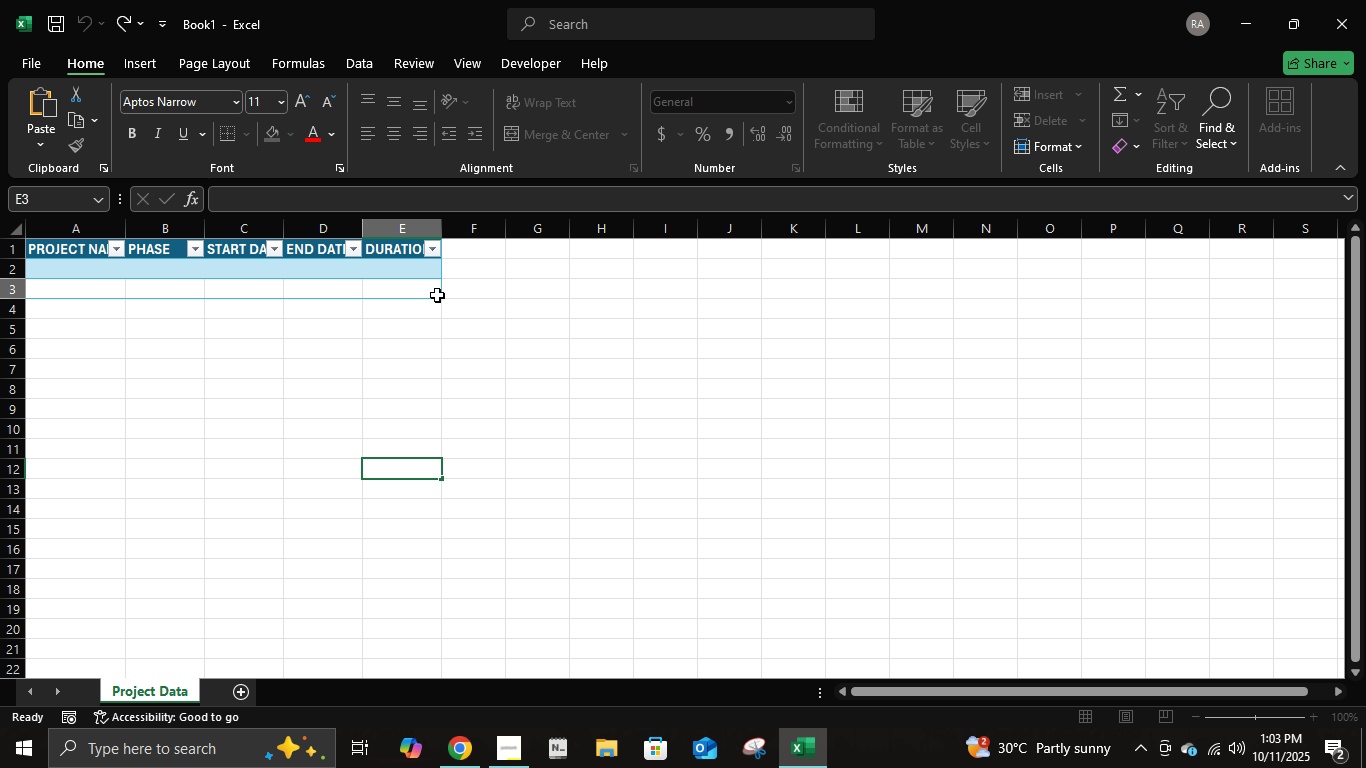 
double_click([437, 295])
 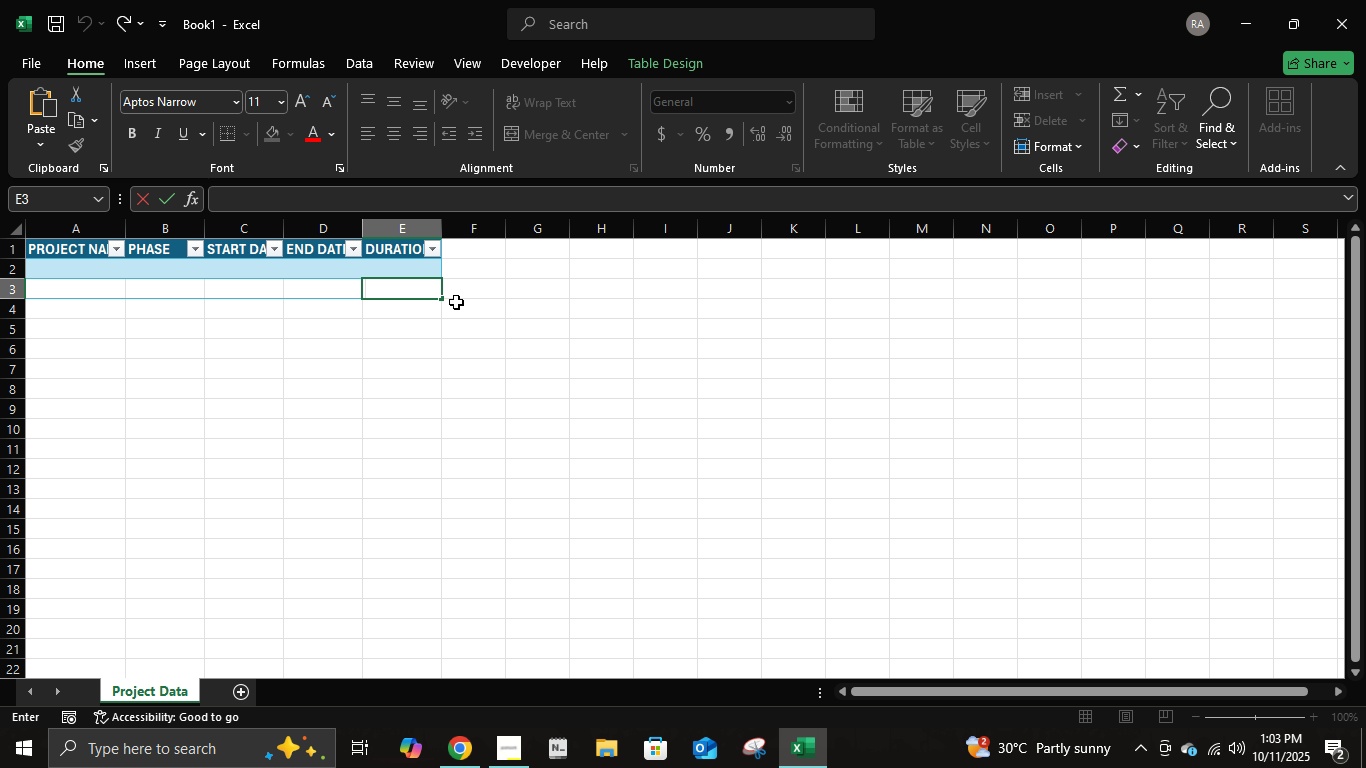 
left_click([488, 293])
 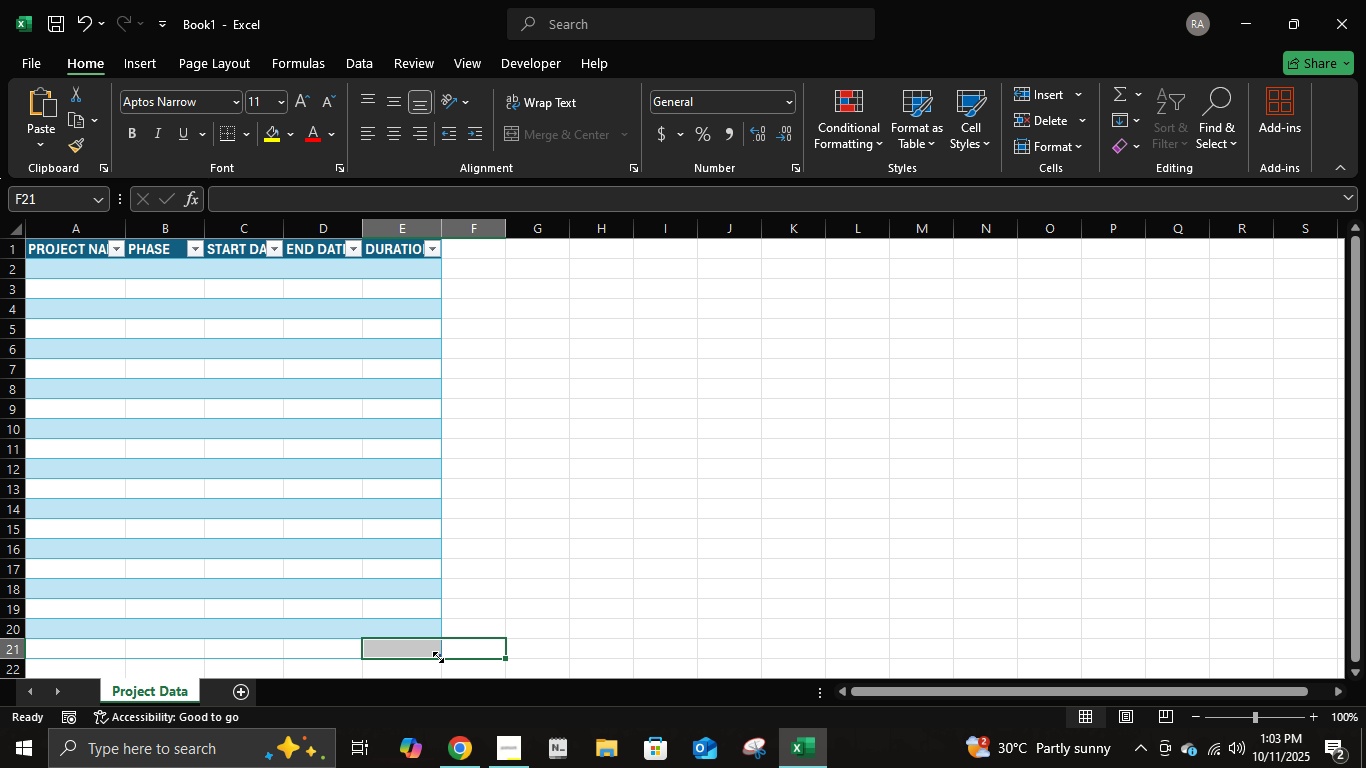 
scroll: coordinate [585, 390], scroll_direction: down, amount: 4.0
 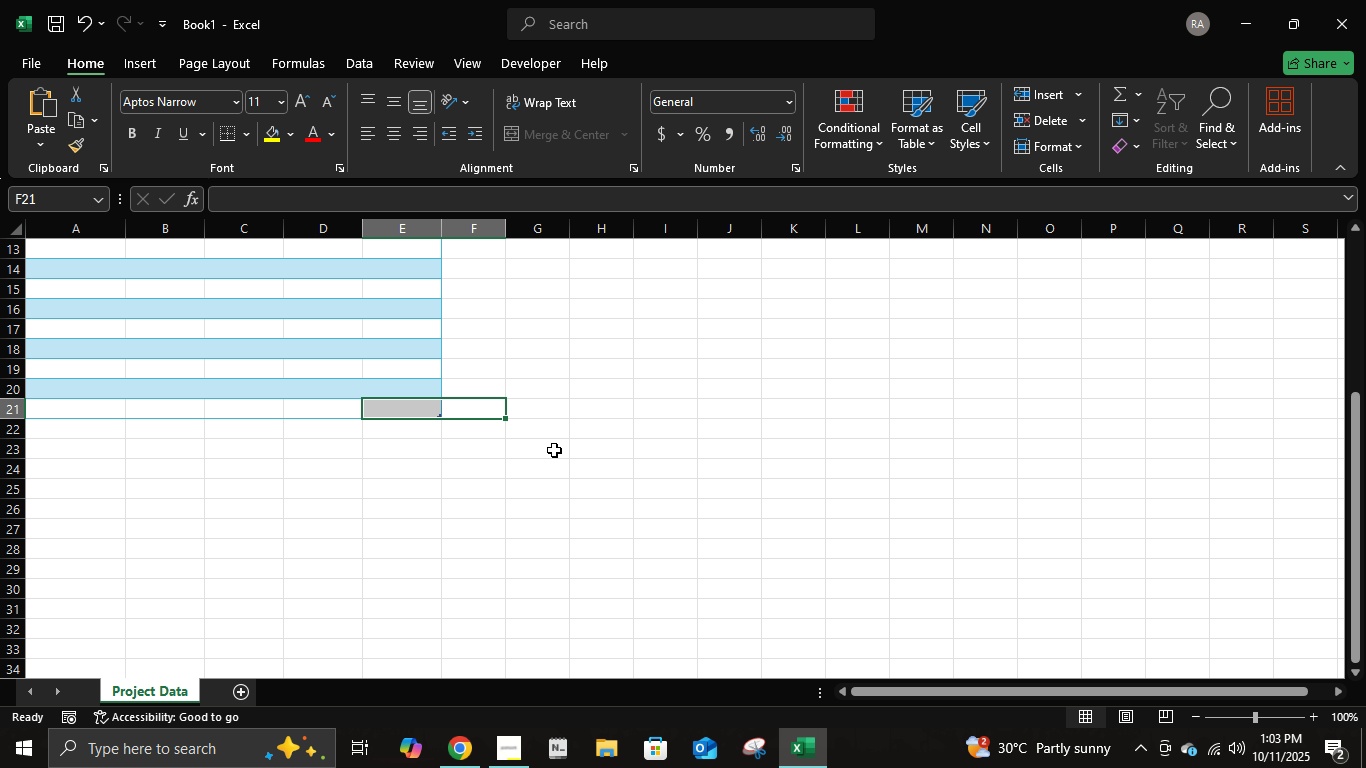 
left_click([576, 452])
 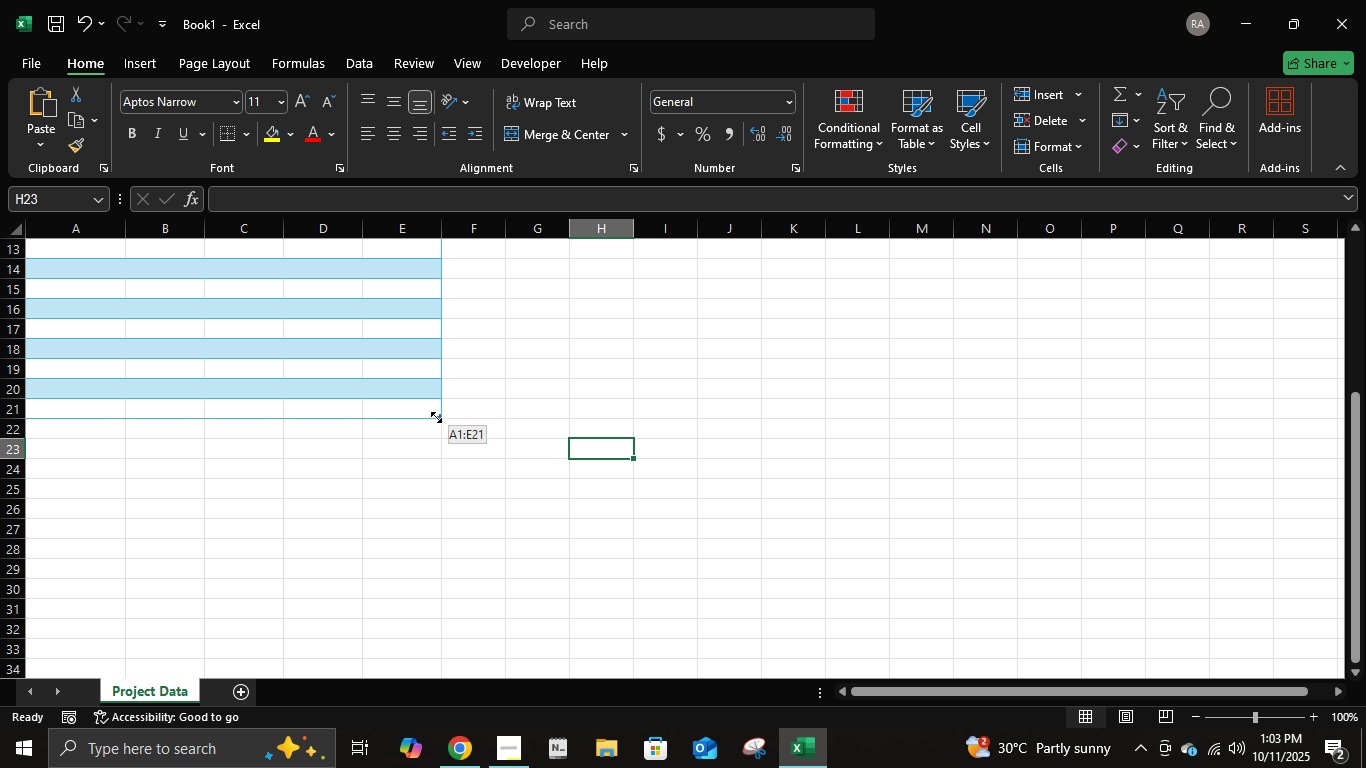 
left_click([436, 417])
 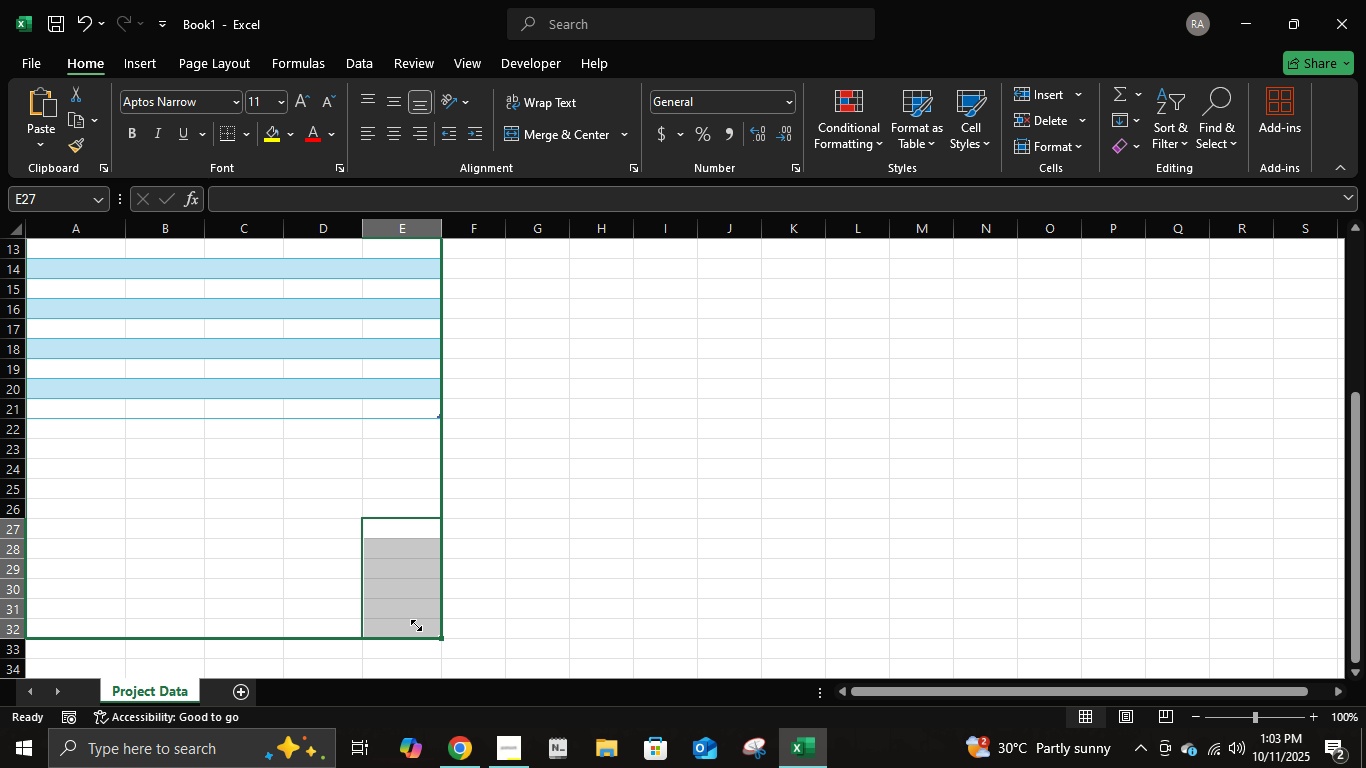 
left_click([674, 364])
 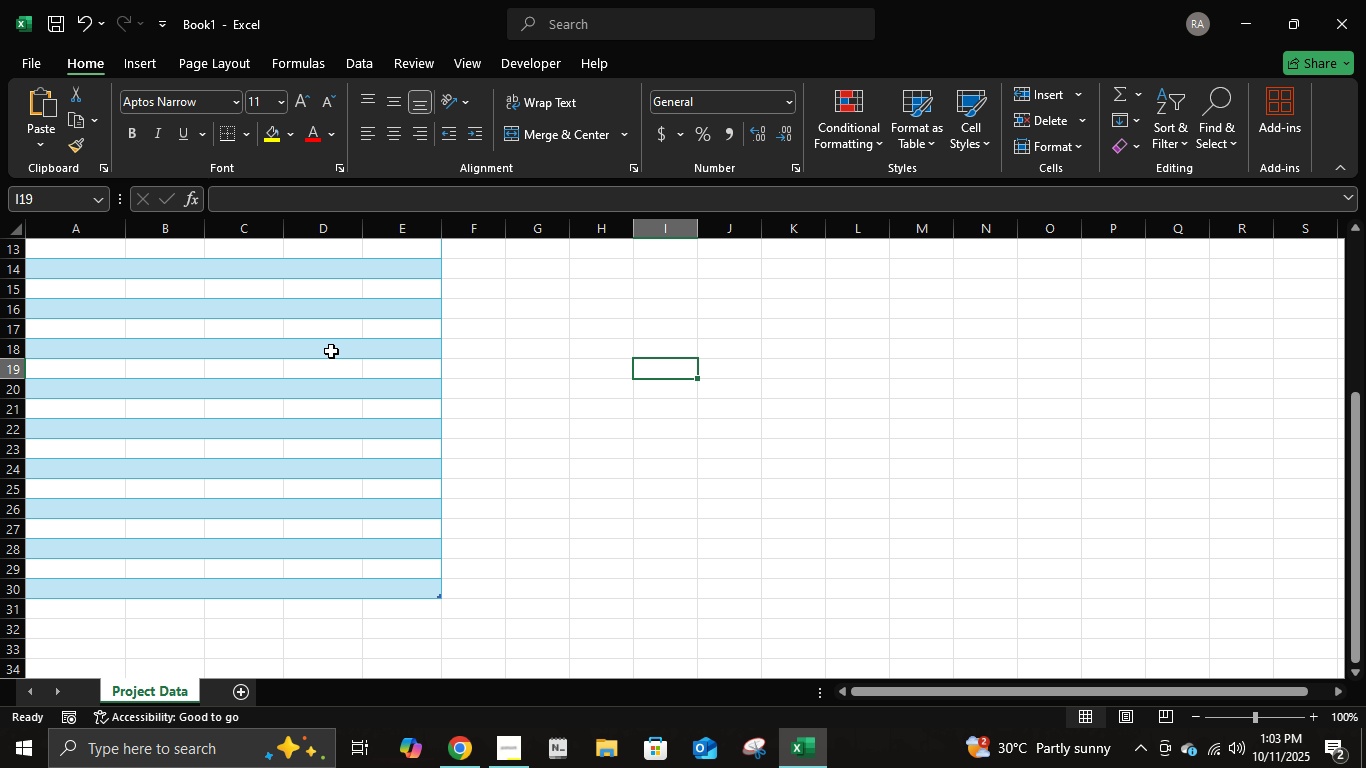 
scroll: coordinate [372, 353], scroll_direction: up, amount: 10.0
 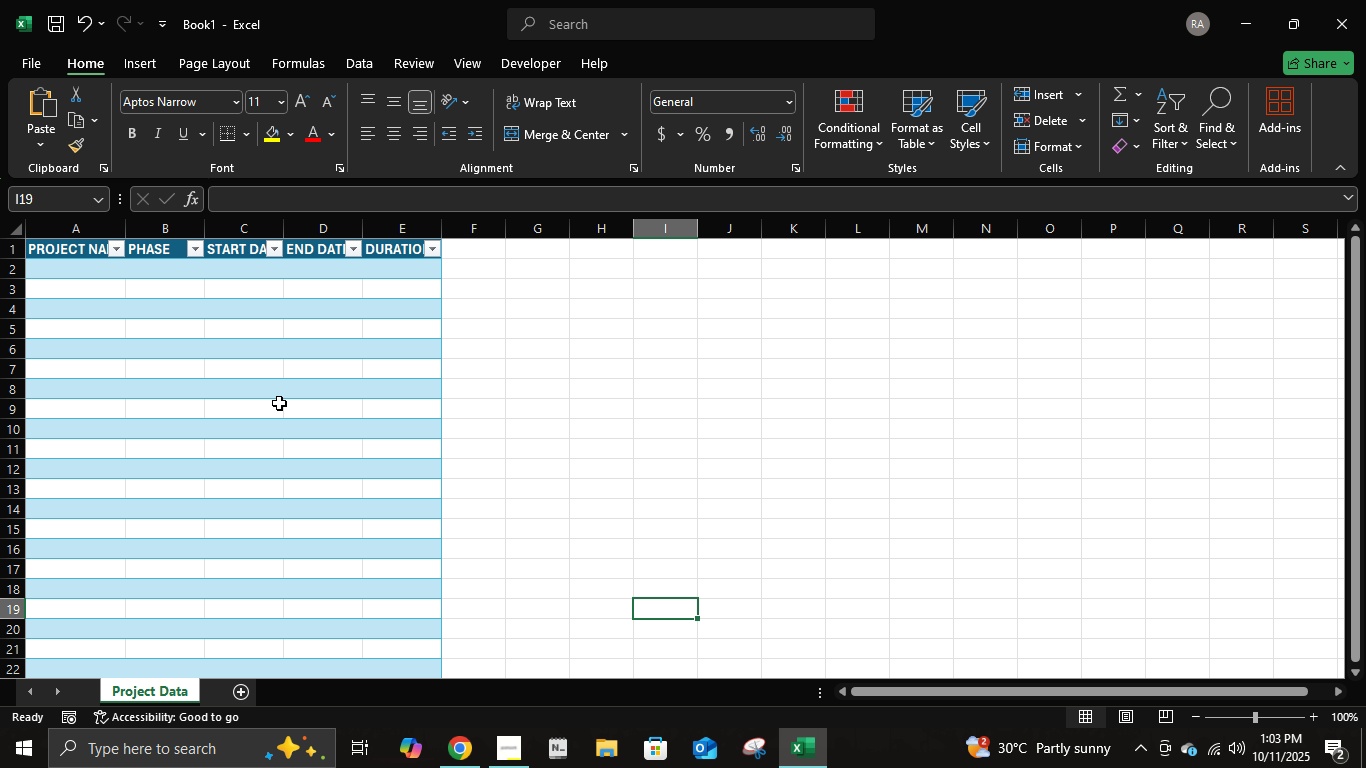 
left_click([330, 273])
 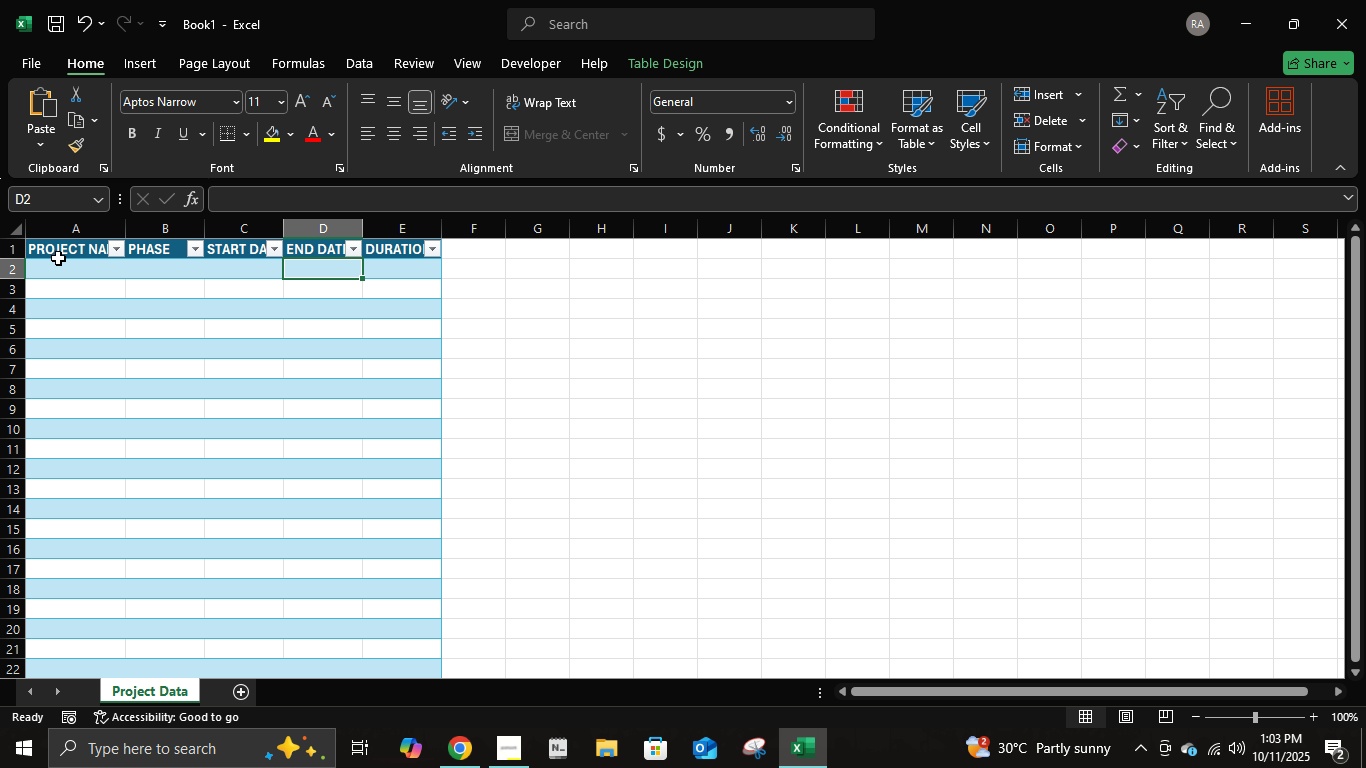 
left_click([53, 250])
 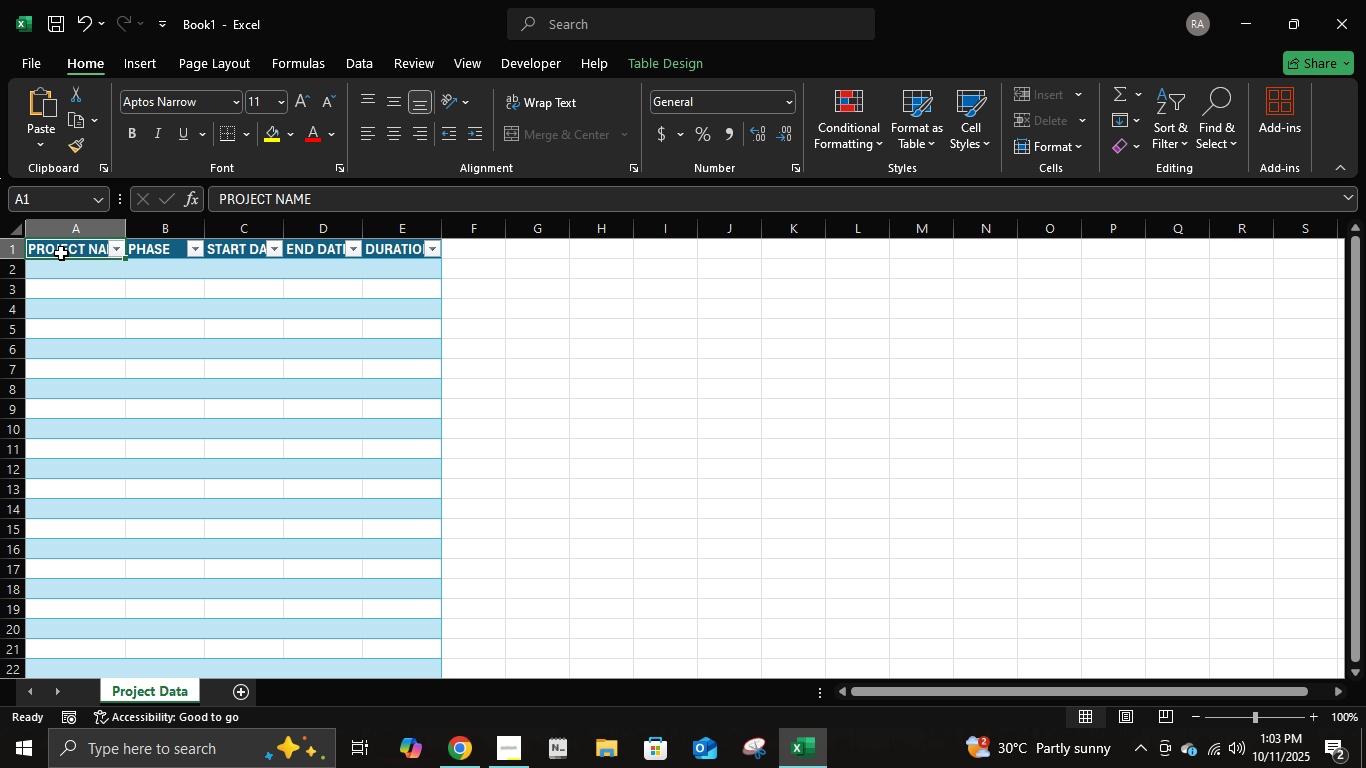 
key(Control+A)
 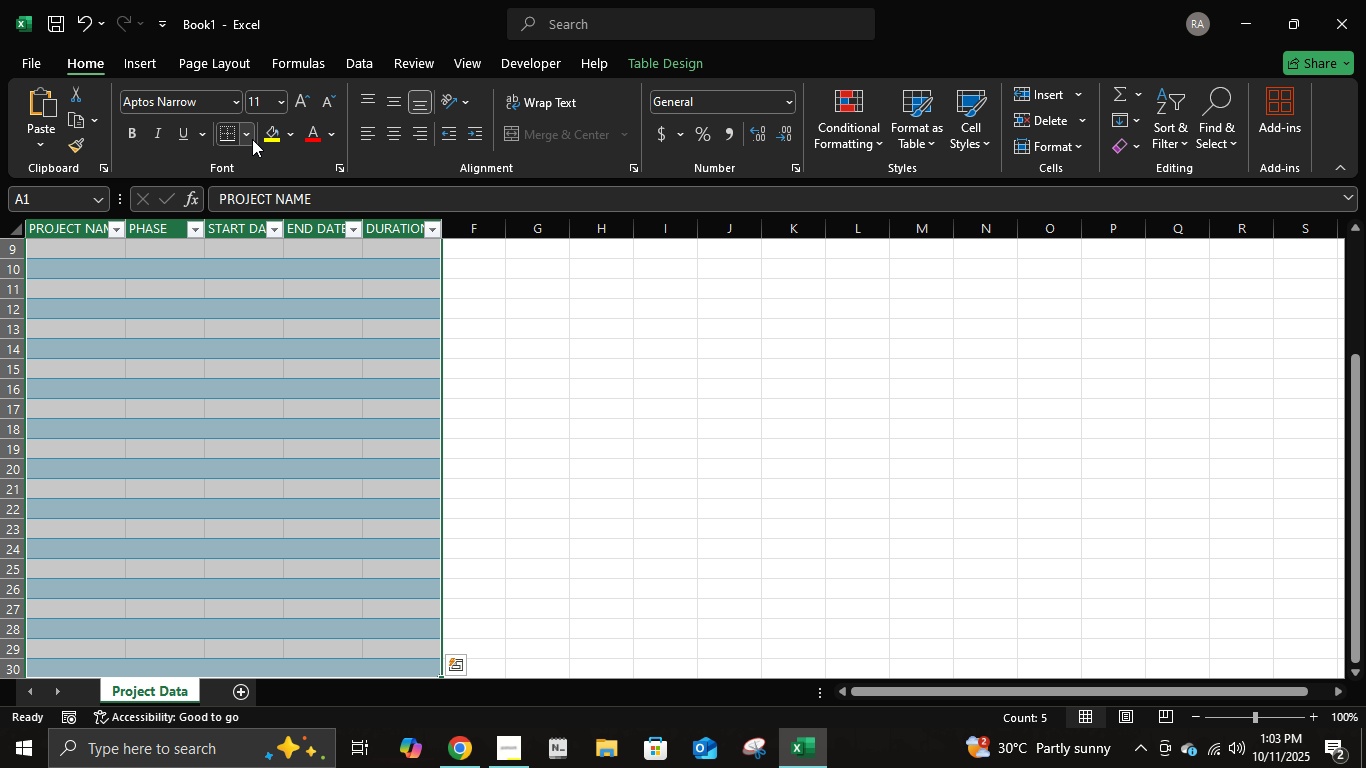 
left_click([252, 139])
 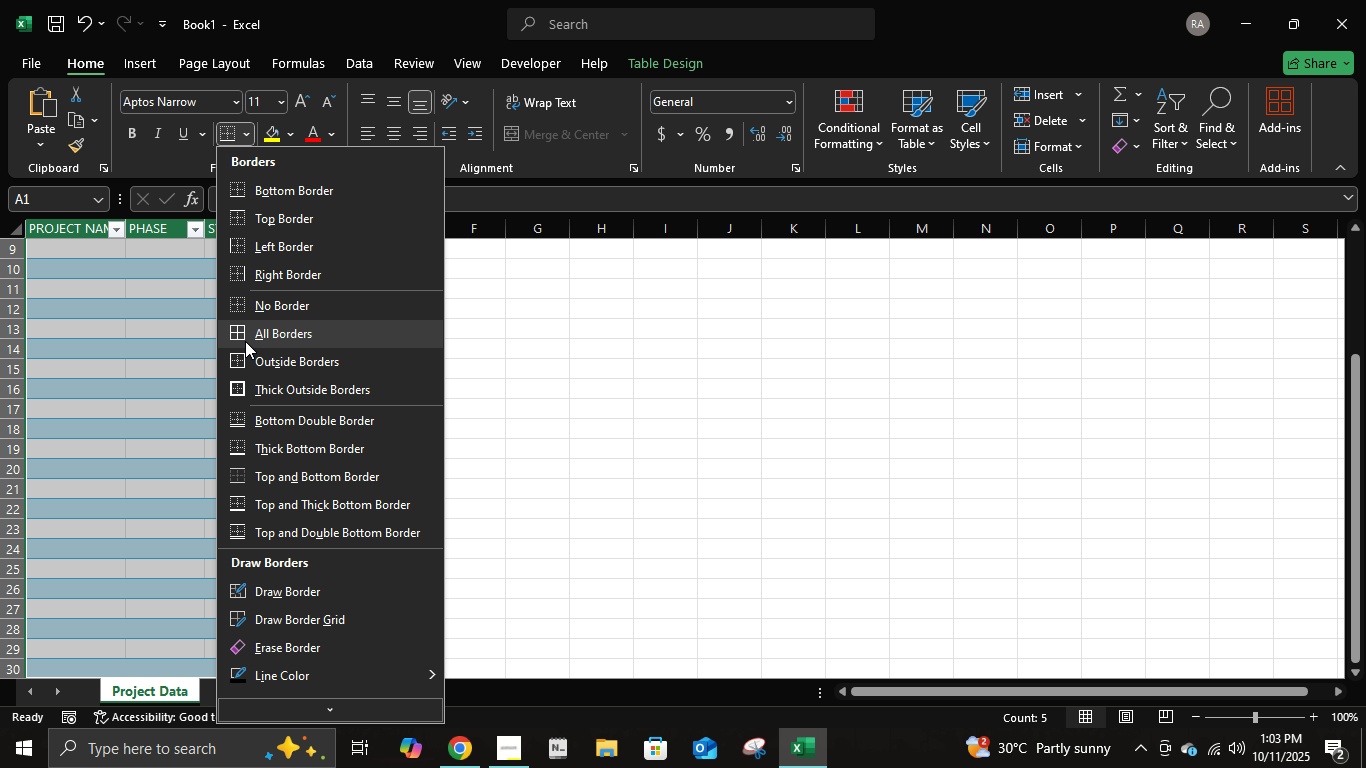 
left_click([245, 341])
 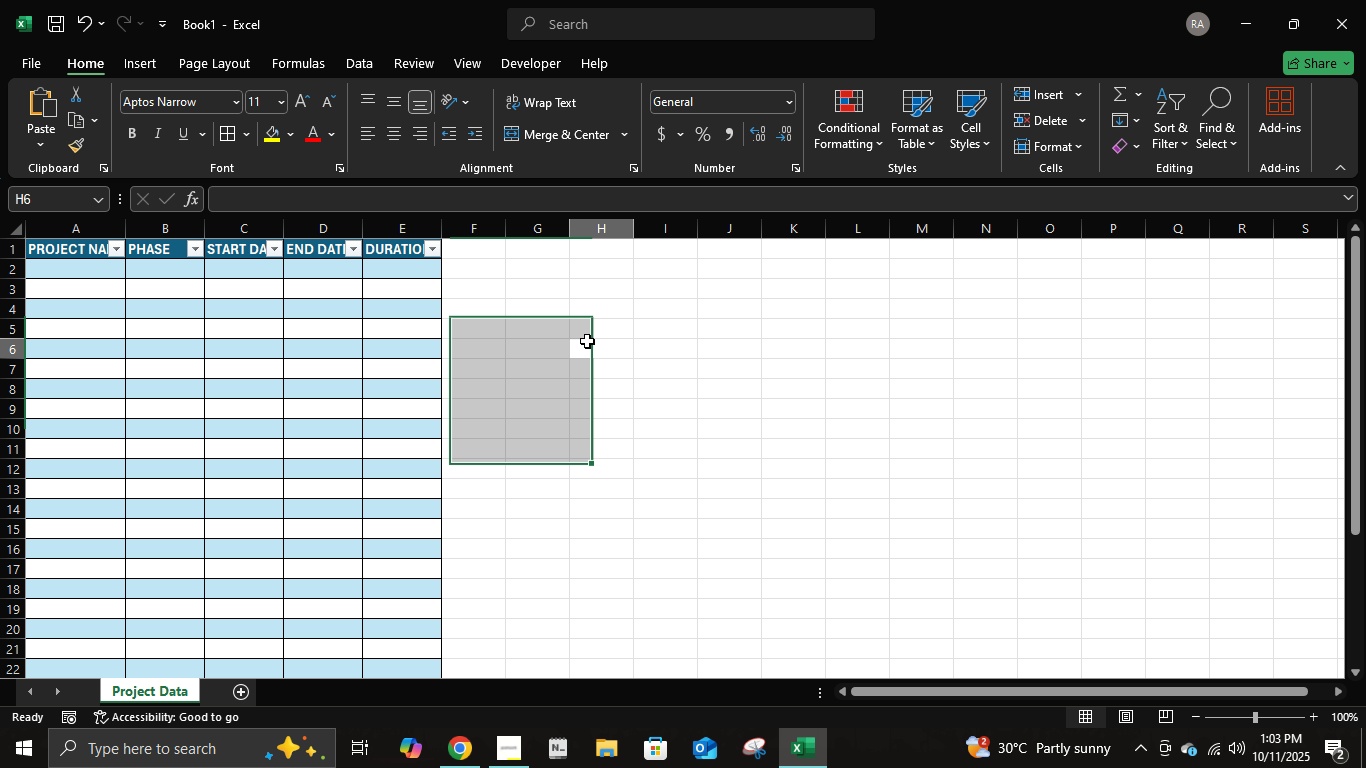 
left_click([587, 341])
 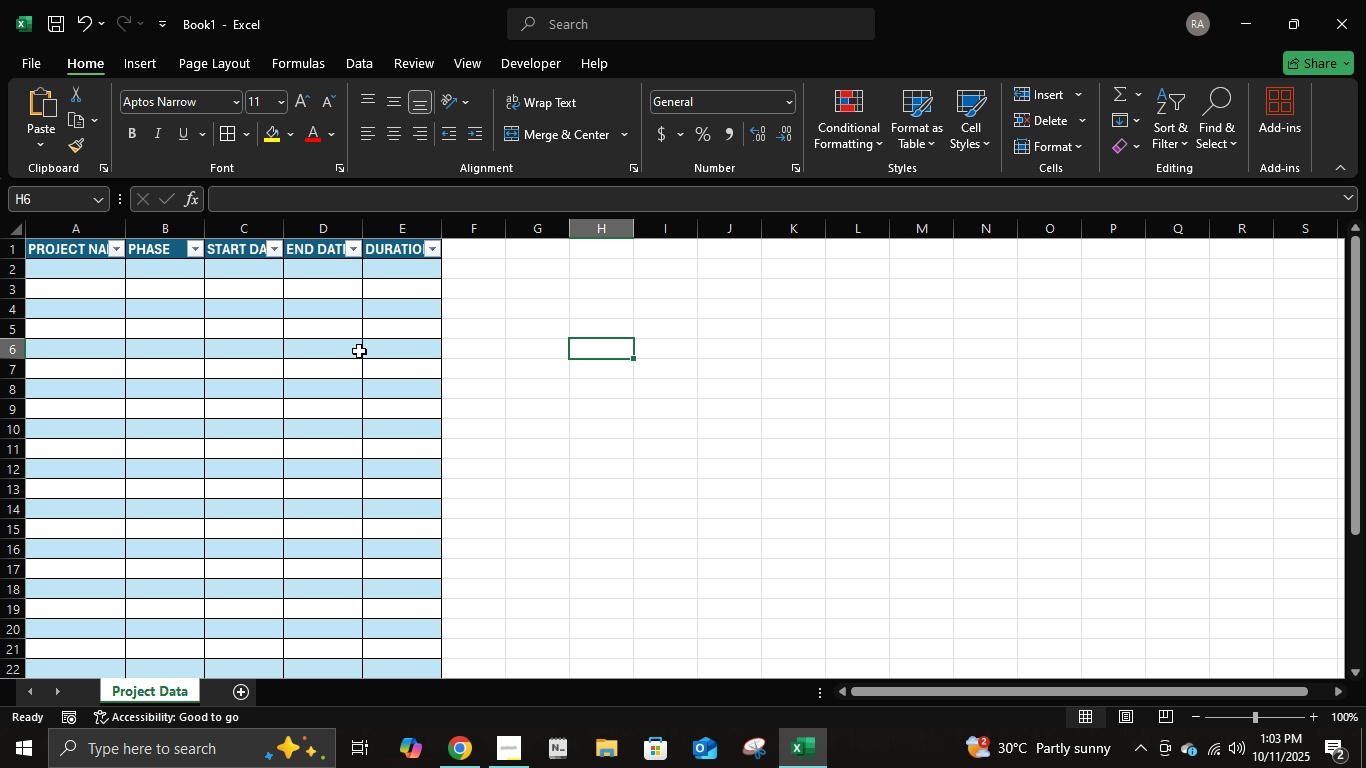 
scroll: coordinate [359, 351], scroll_direction: up, amount: 3.0
 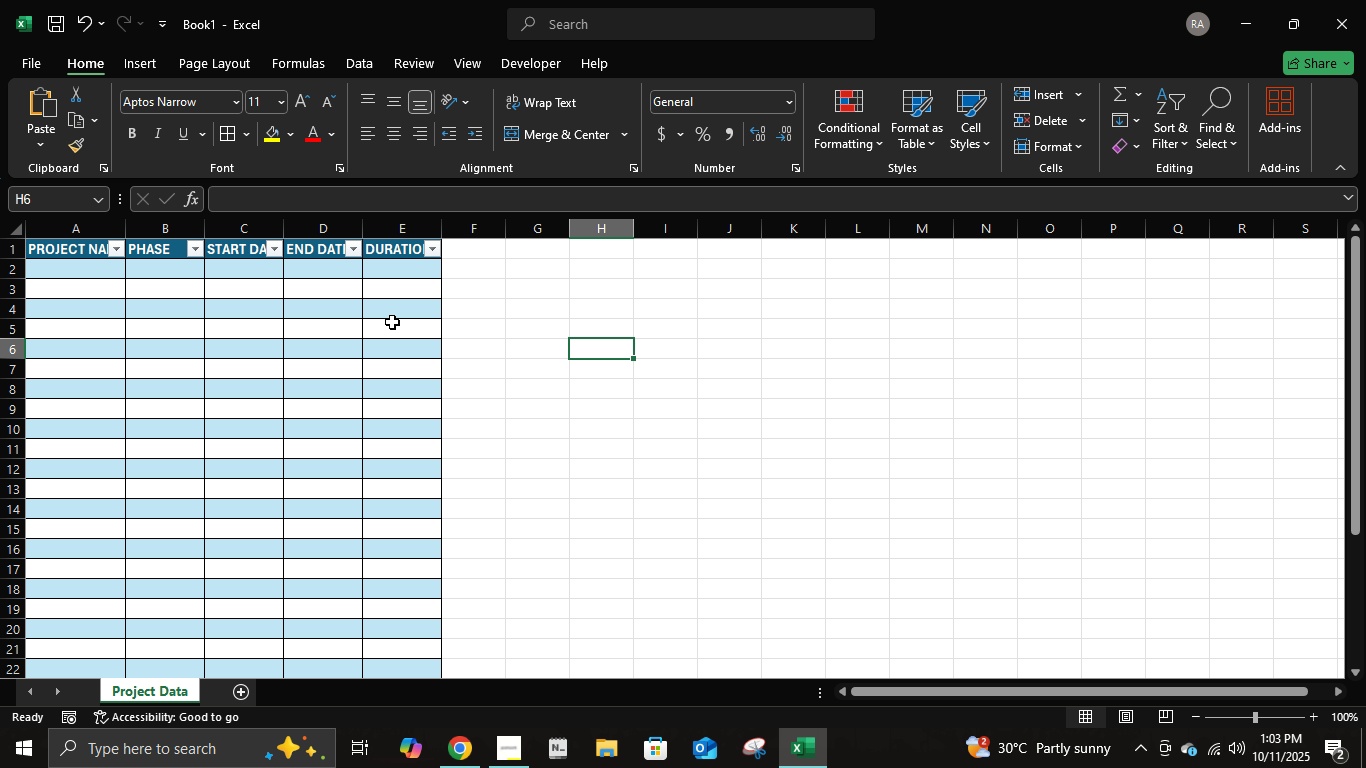 
wait(6.85)
 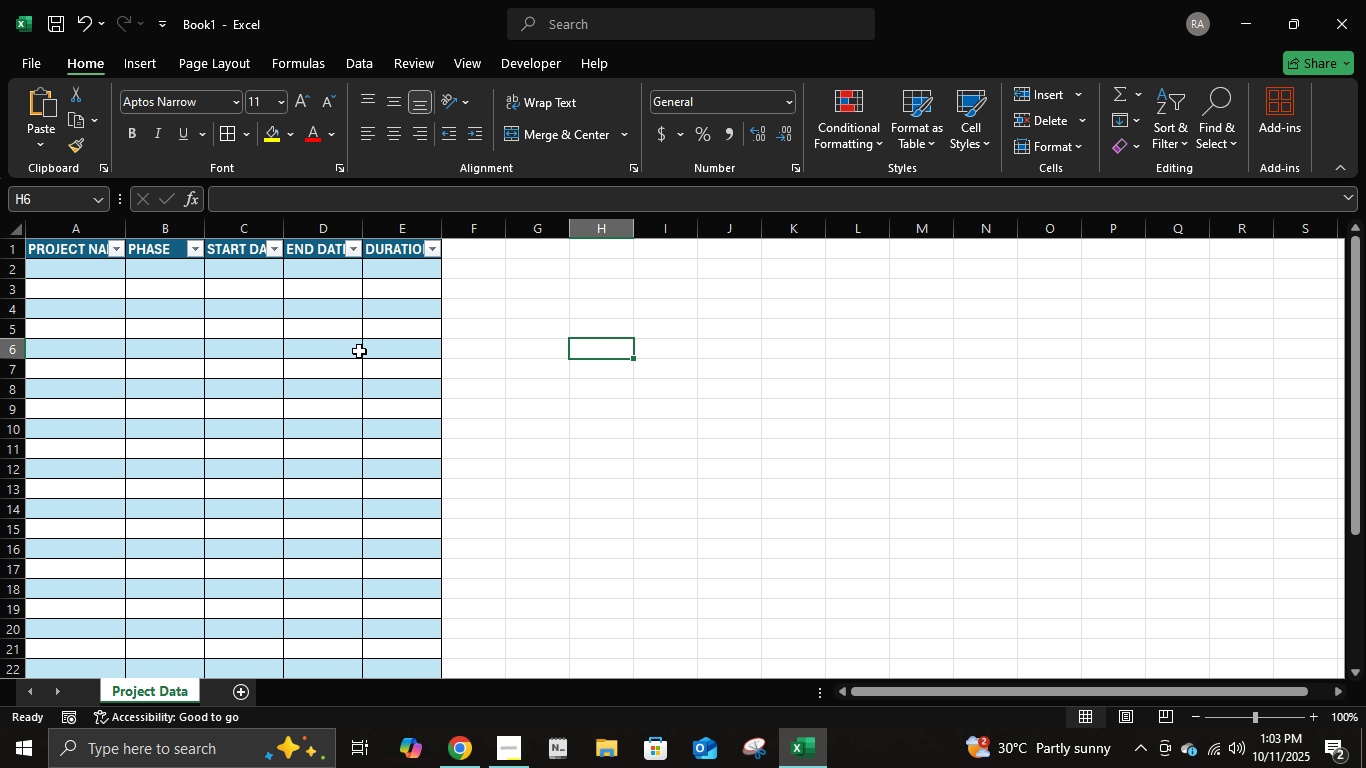 
left_click([419, 274])
 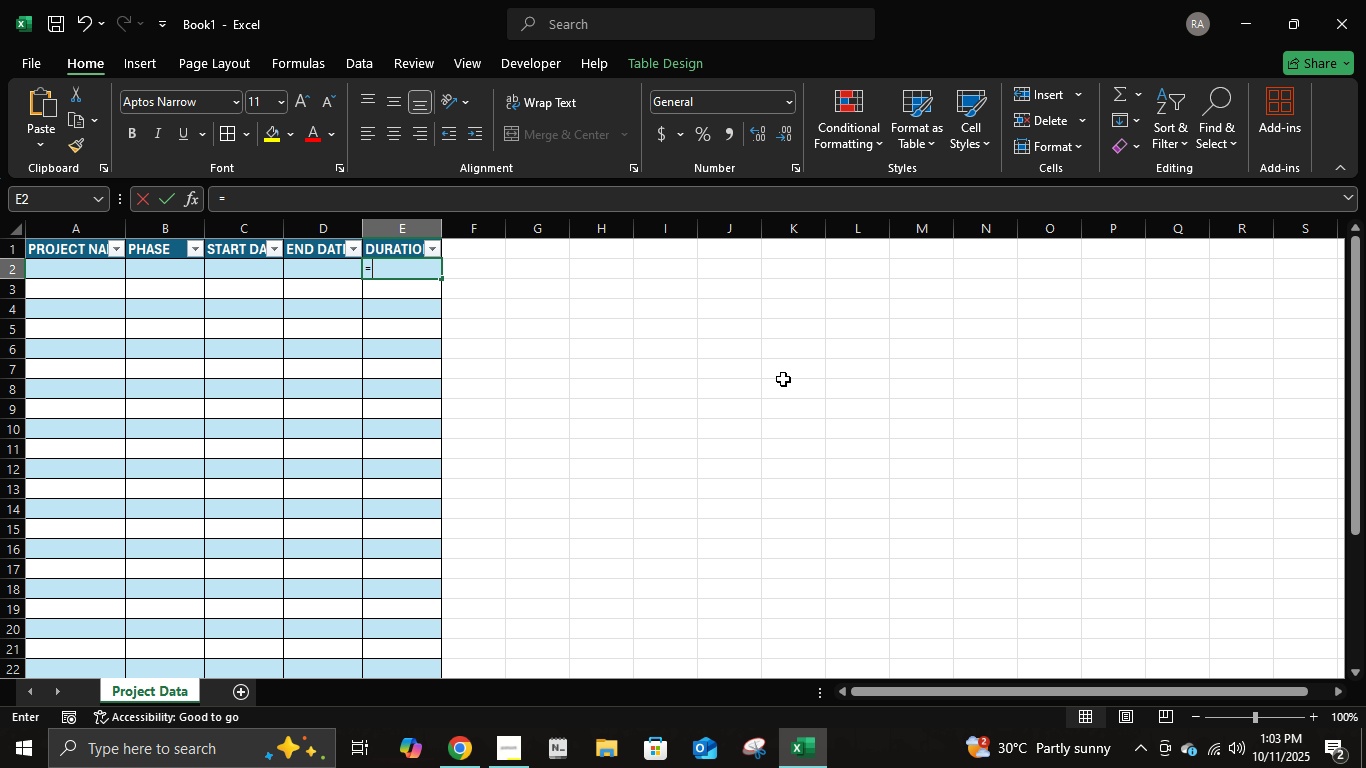 
key(Equal)
 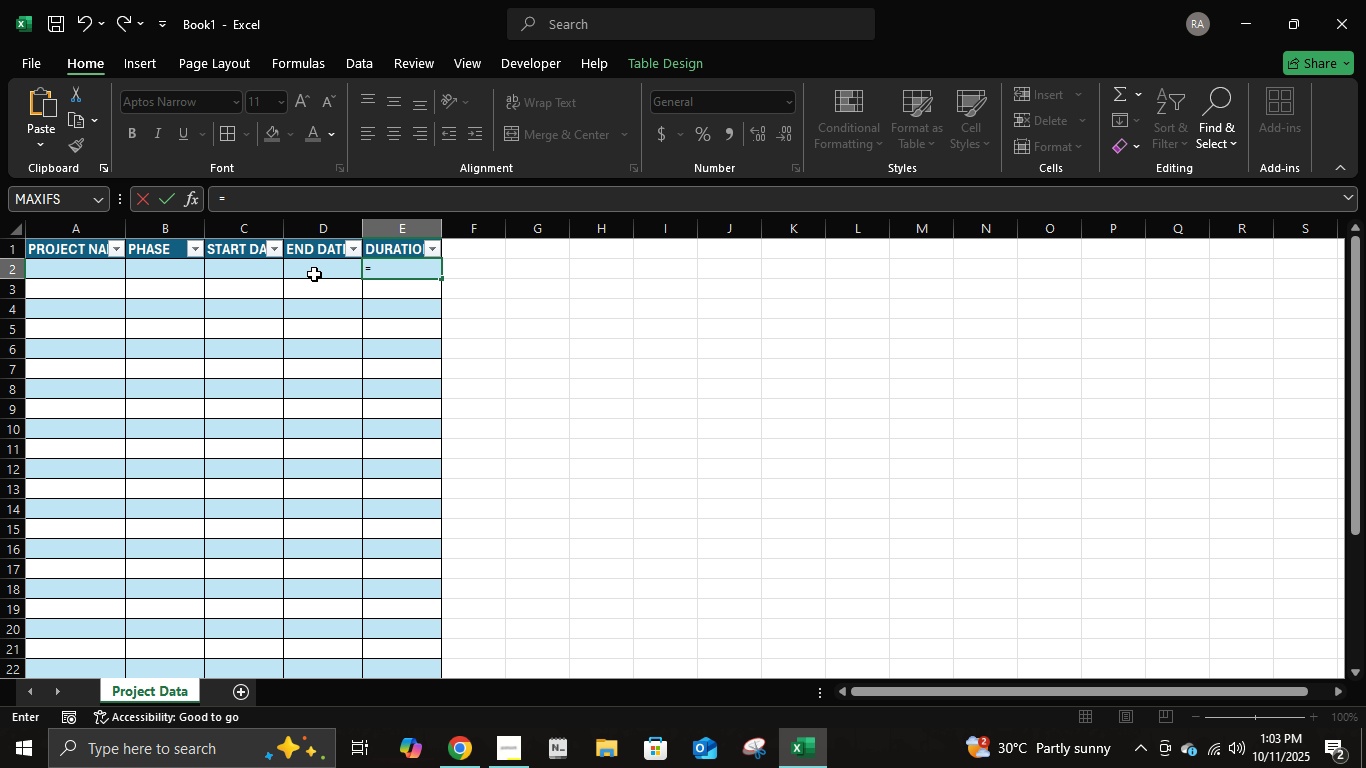 
left_click([313, 272])
 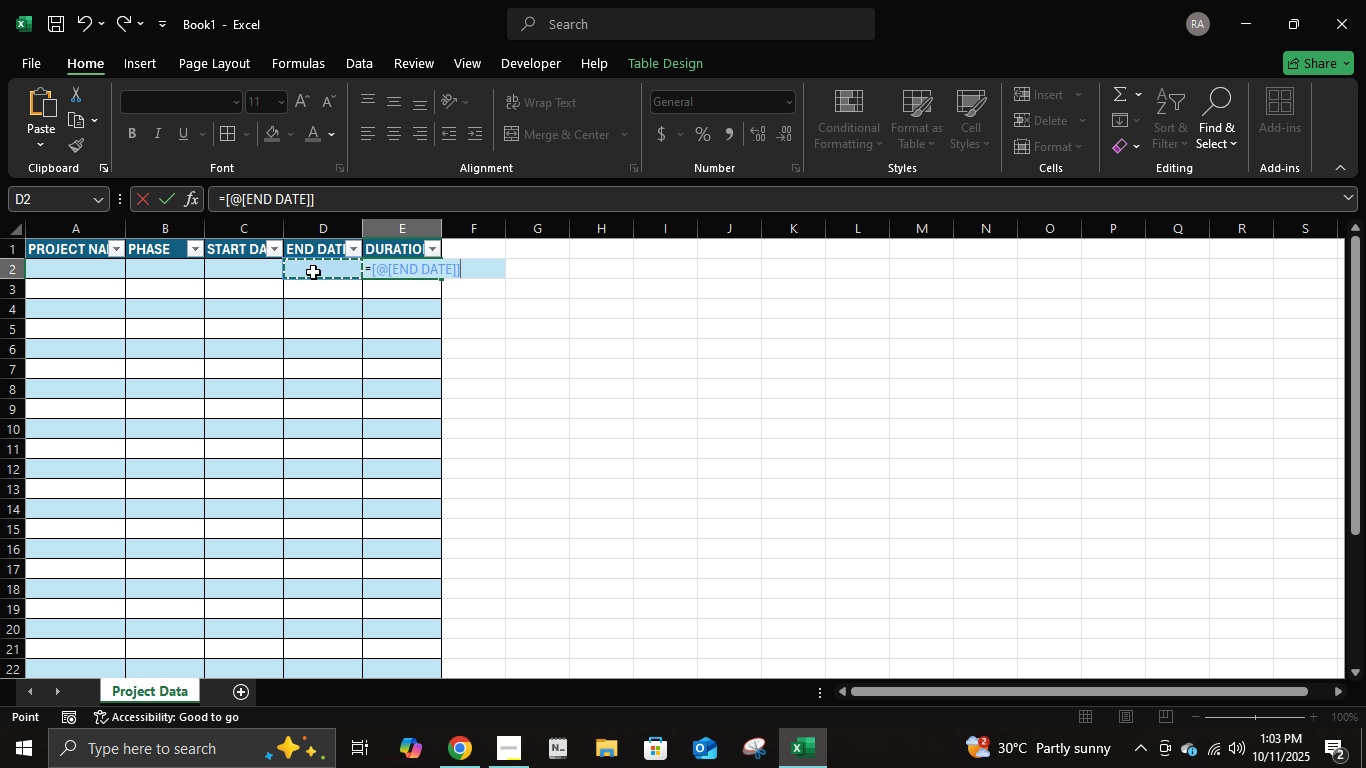 
key(NumpadSubtract)
 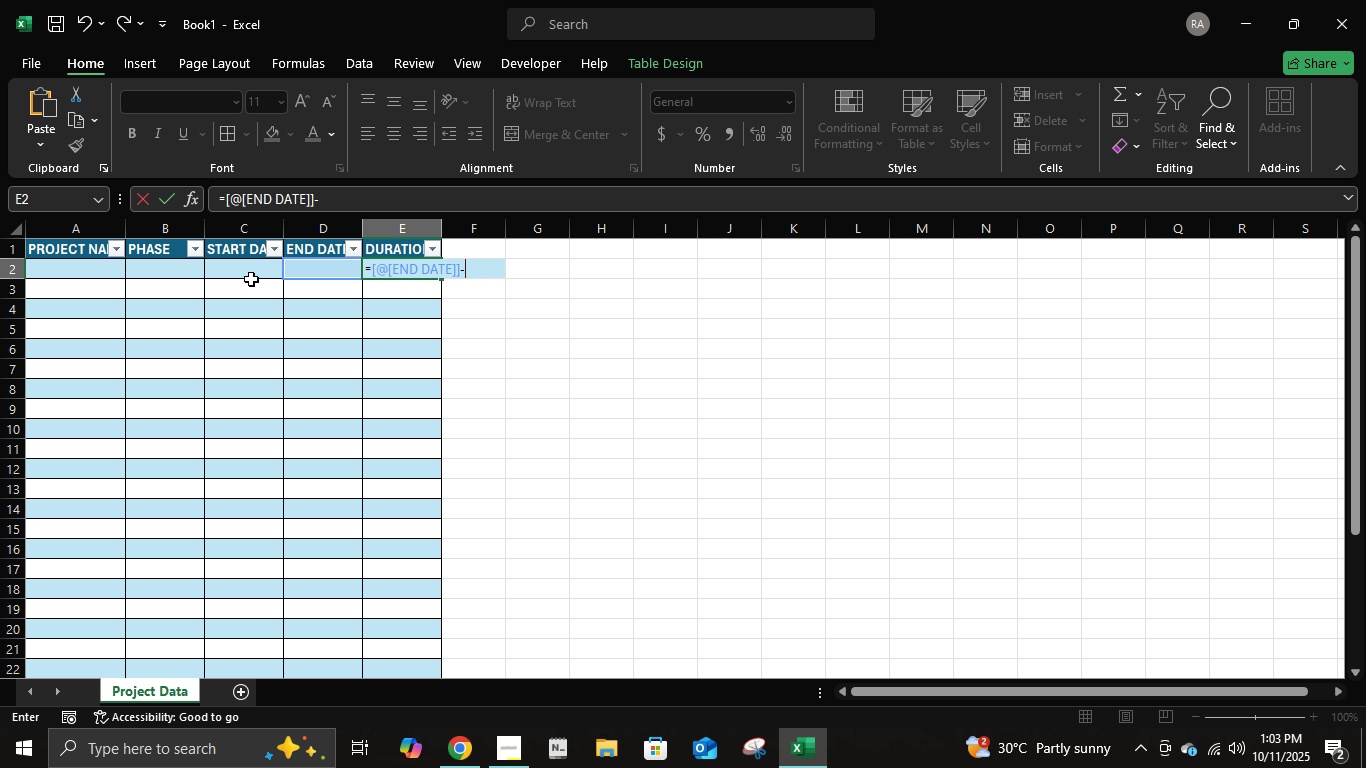 
double_click([248, 274])
 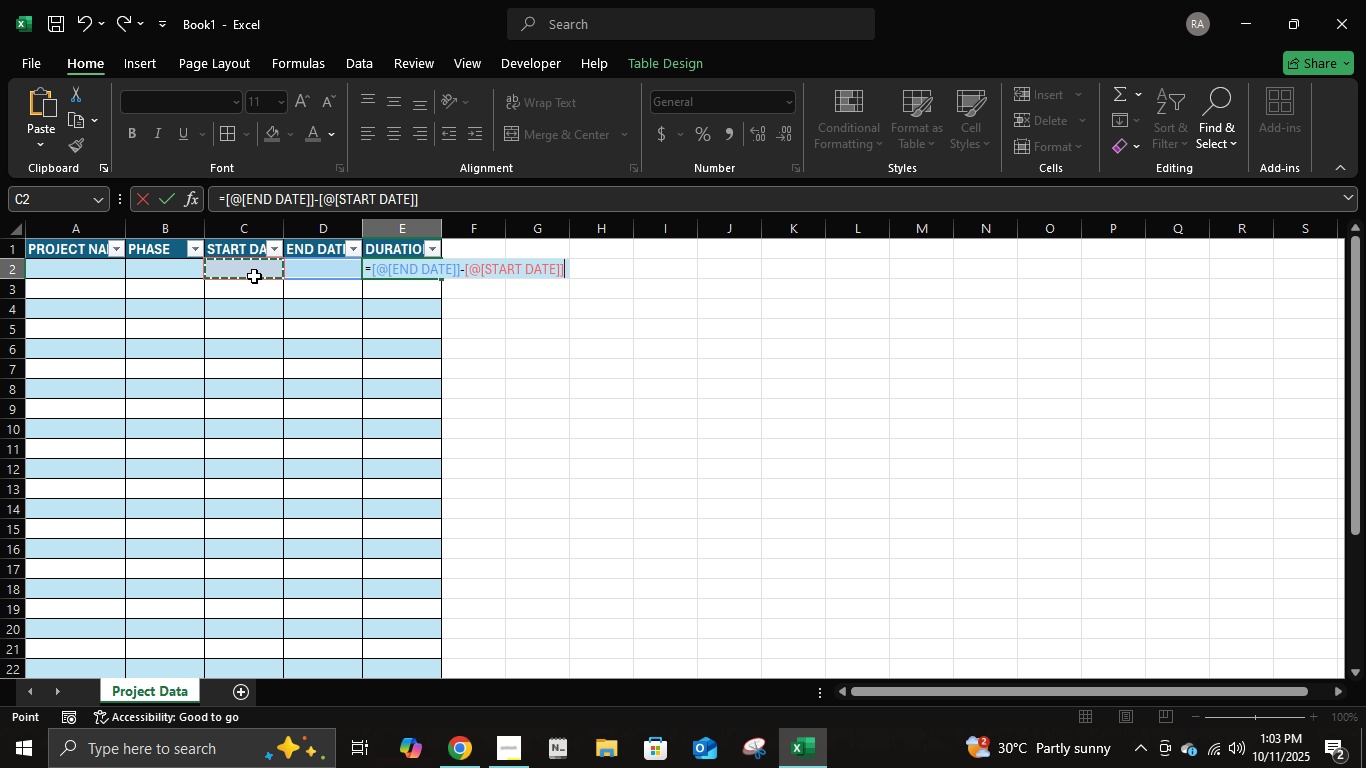 
key(NumpadEnter)
 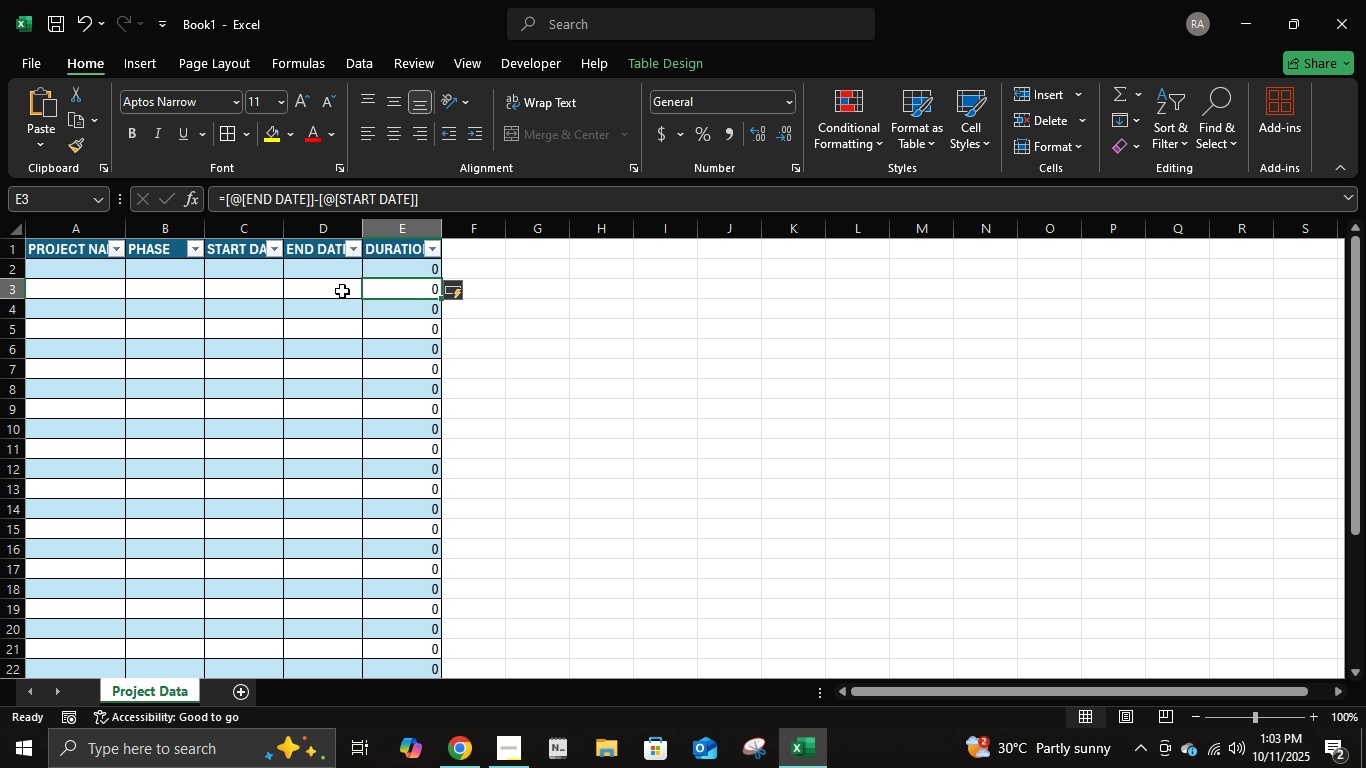 
left_click([321, 271])
 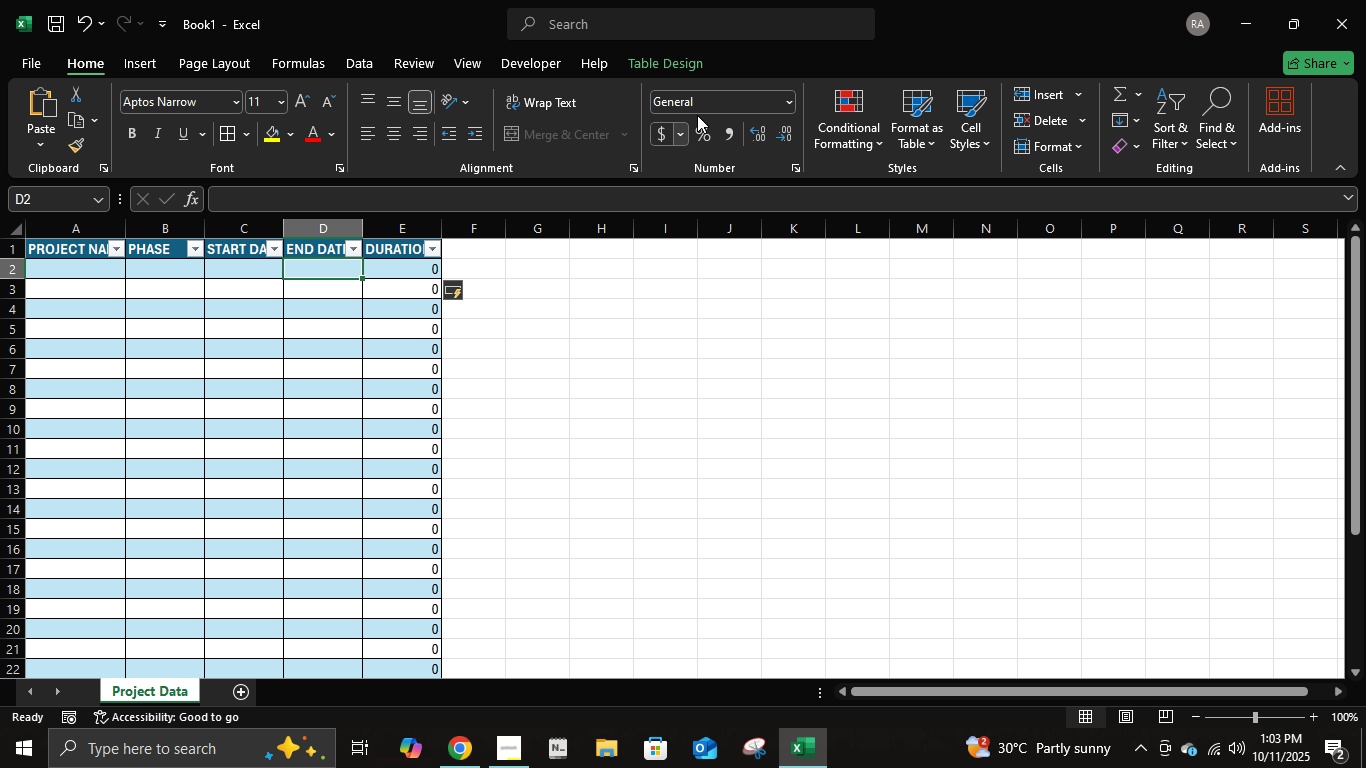 
left_click([701, 105])
 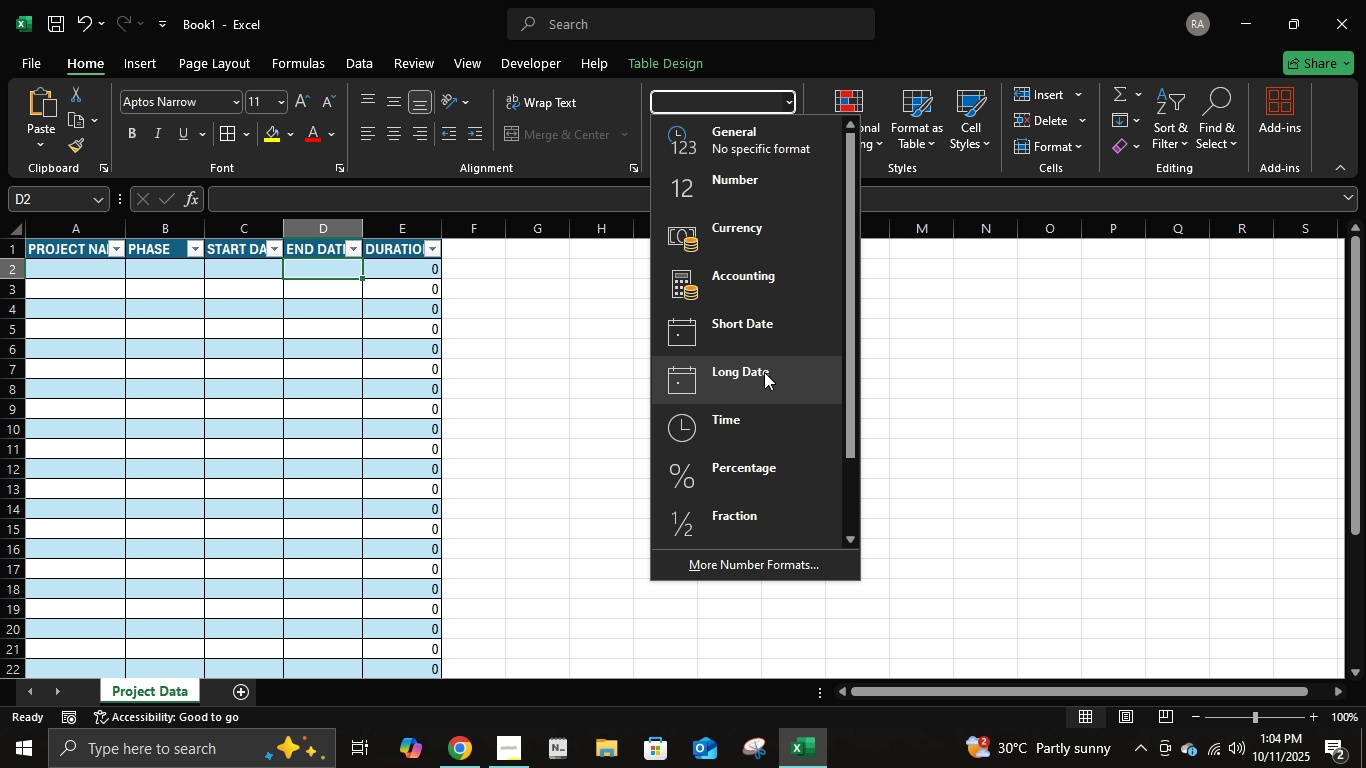 
wait(11.27)
 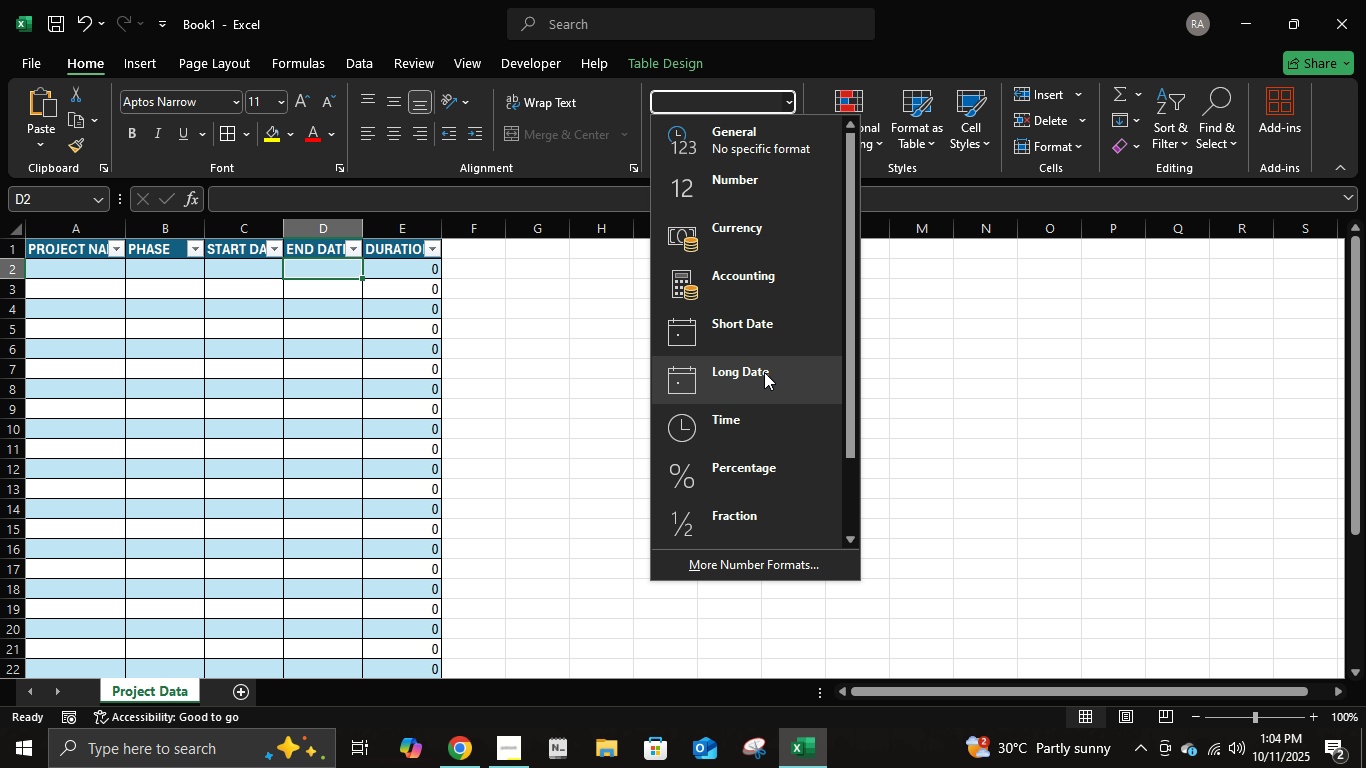 
left_click([750, 570])
 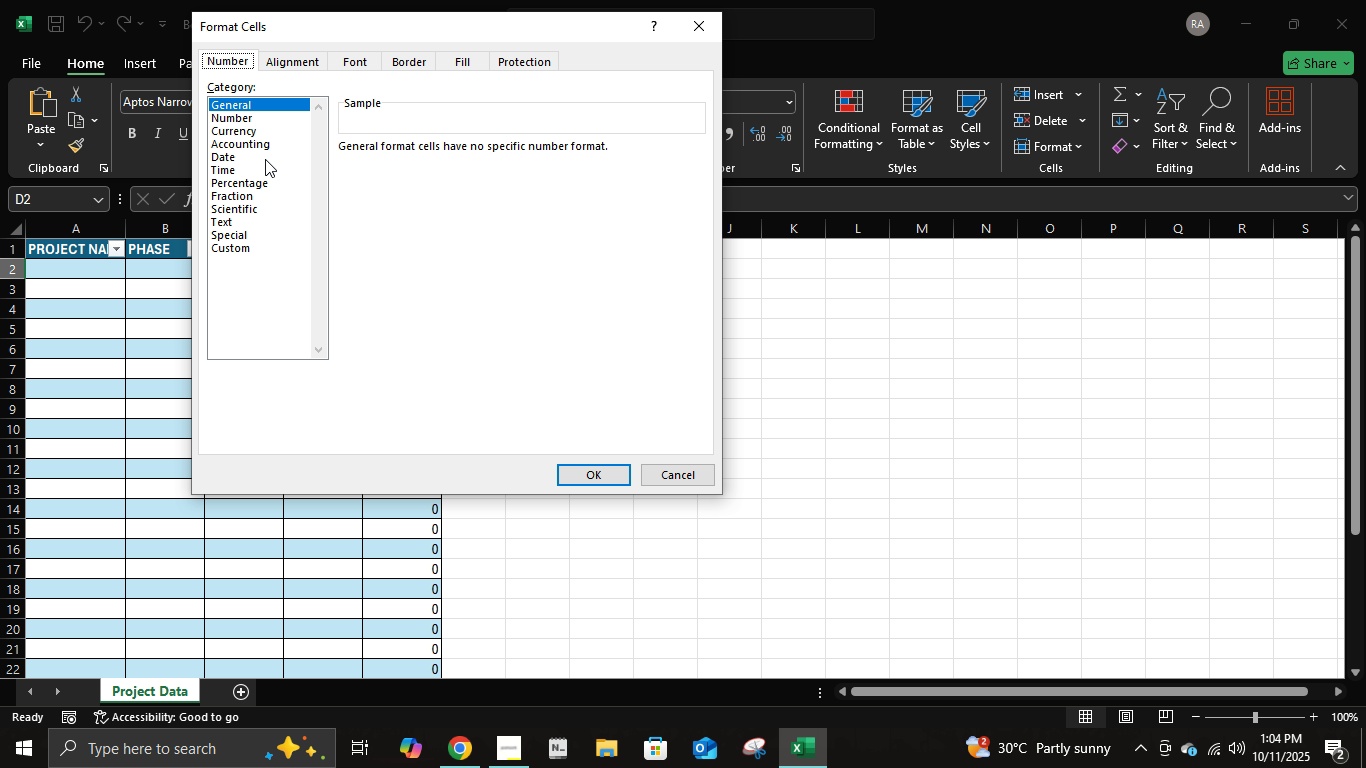 
left_click([255, 152])
 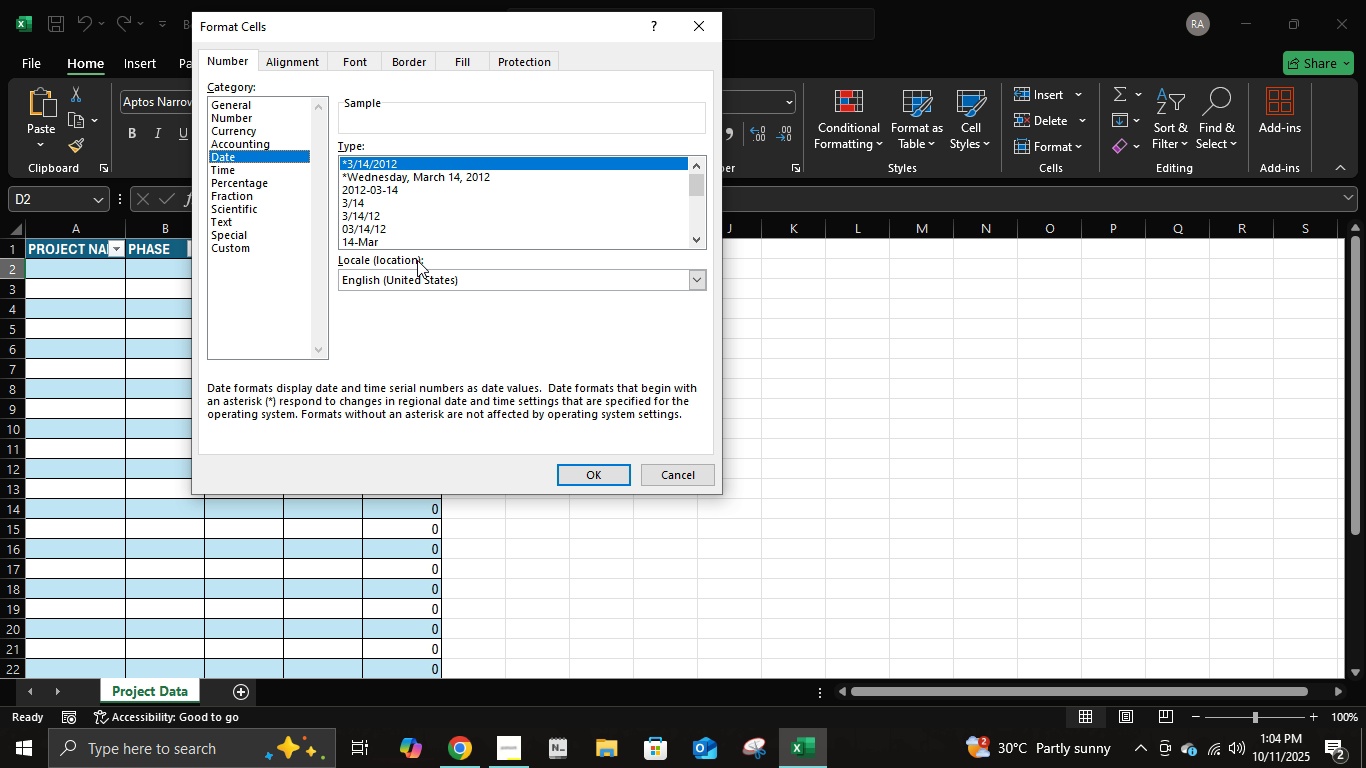 
scroll: coordinate [502, 229], scroll_direction: down, amount: 4.0
 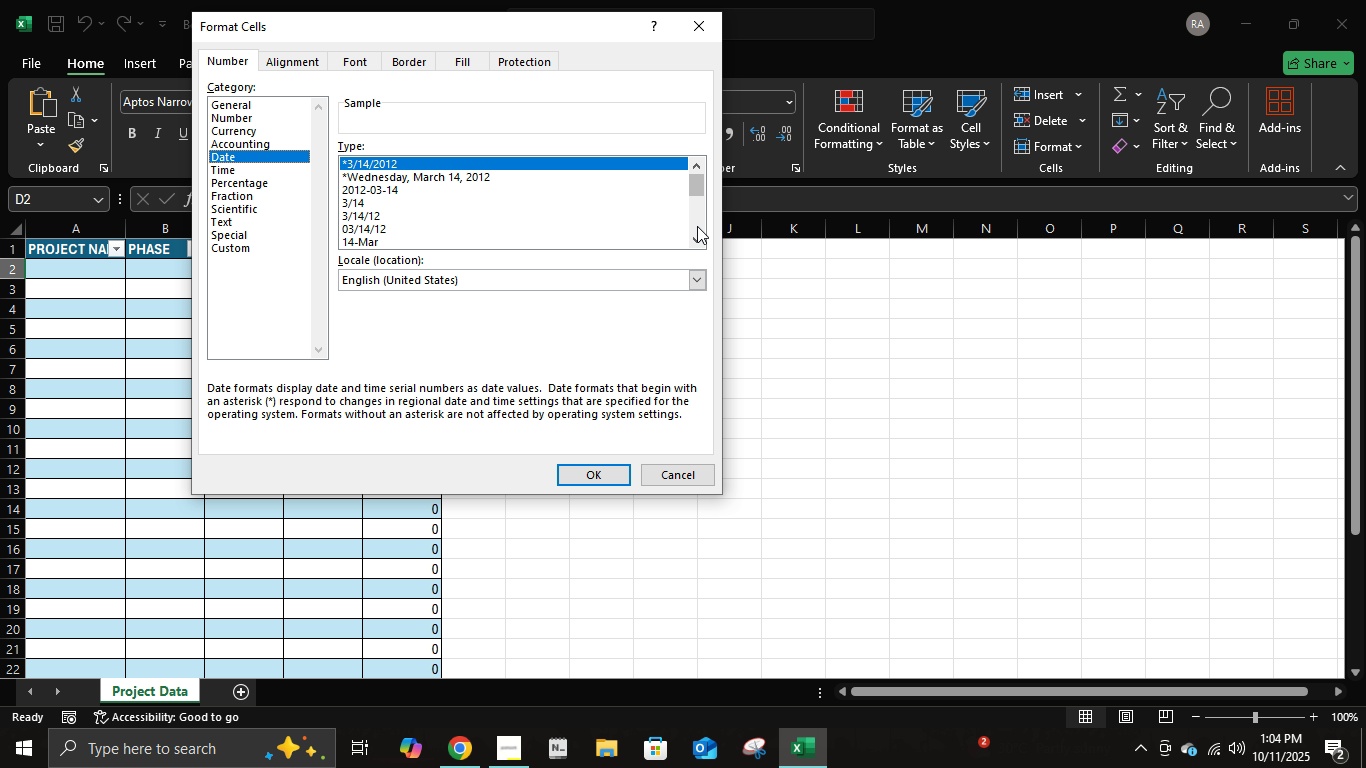 
left_click([698, 227])
 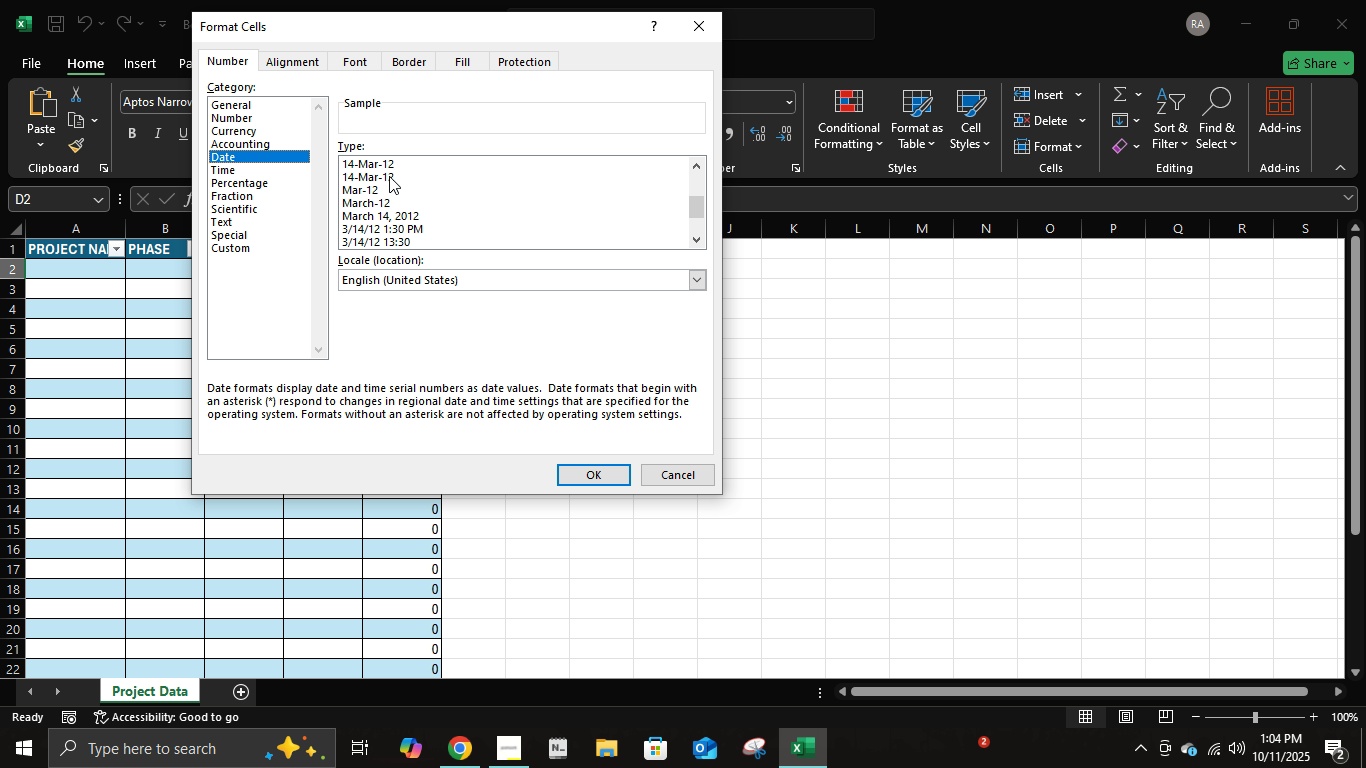 
left_click([353, 170])
 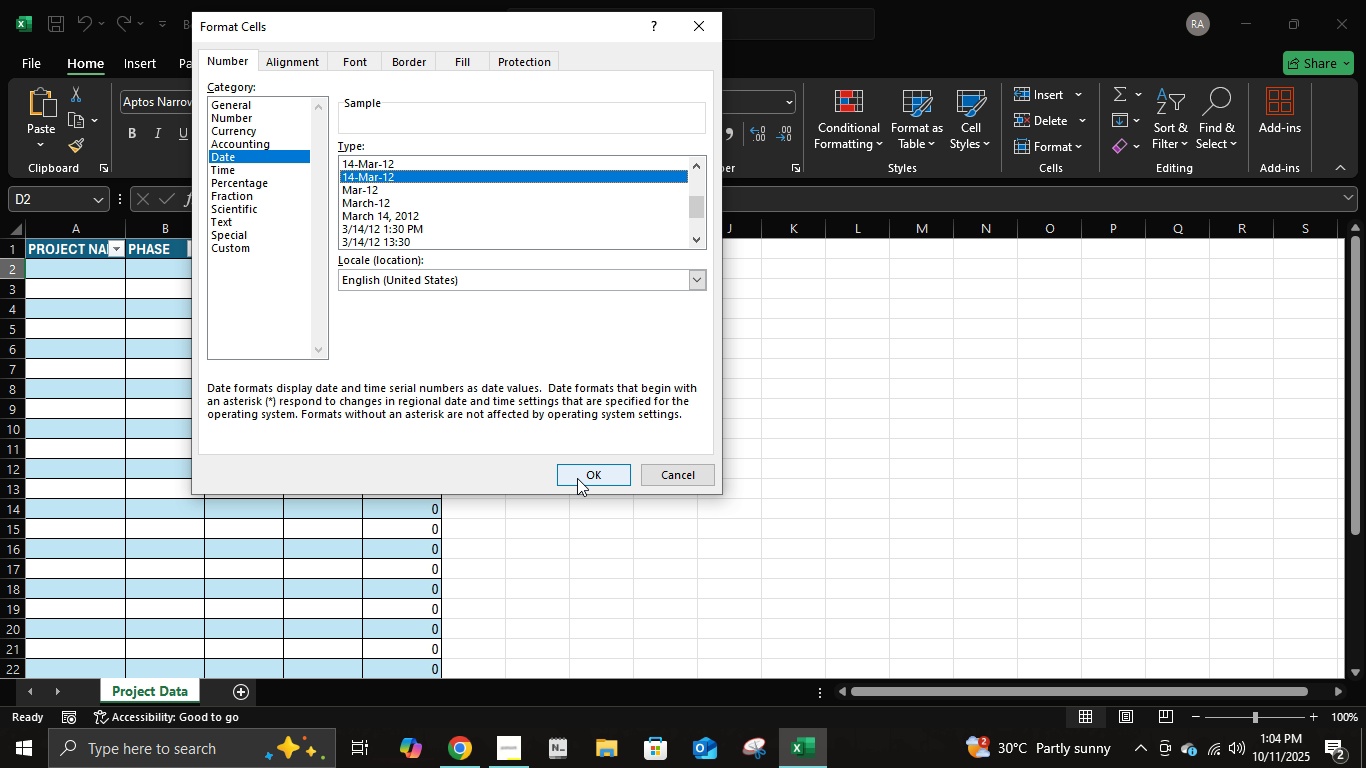 
left_click([577, 478])
 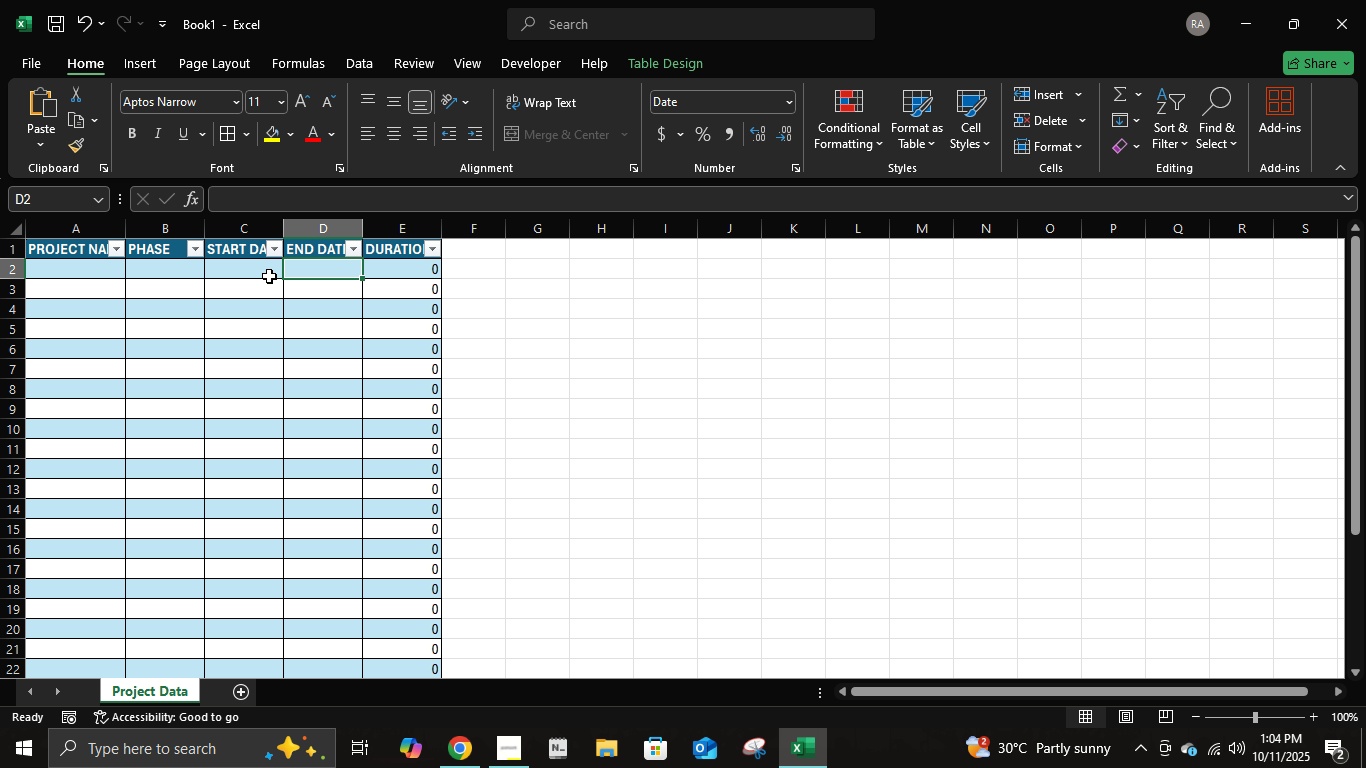 
double_click([302, 321])
 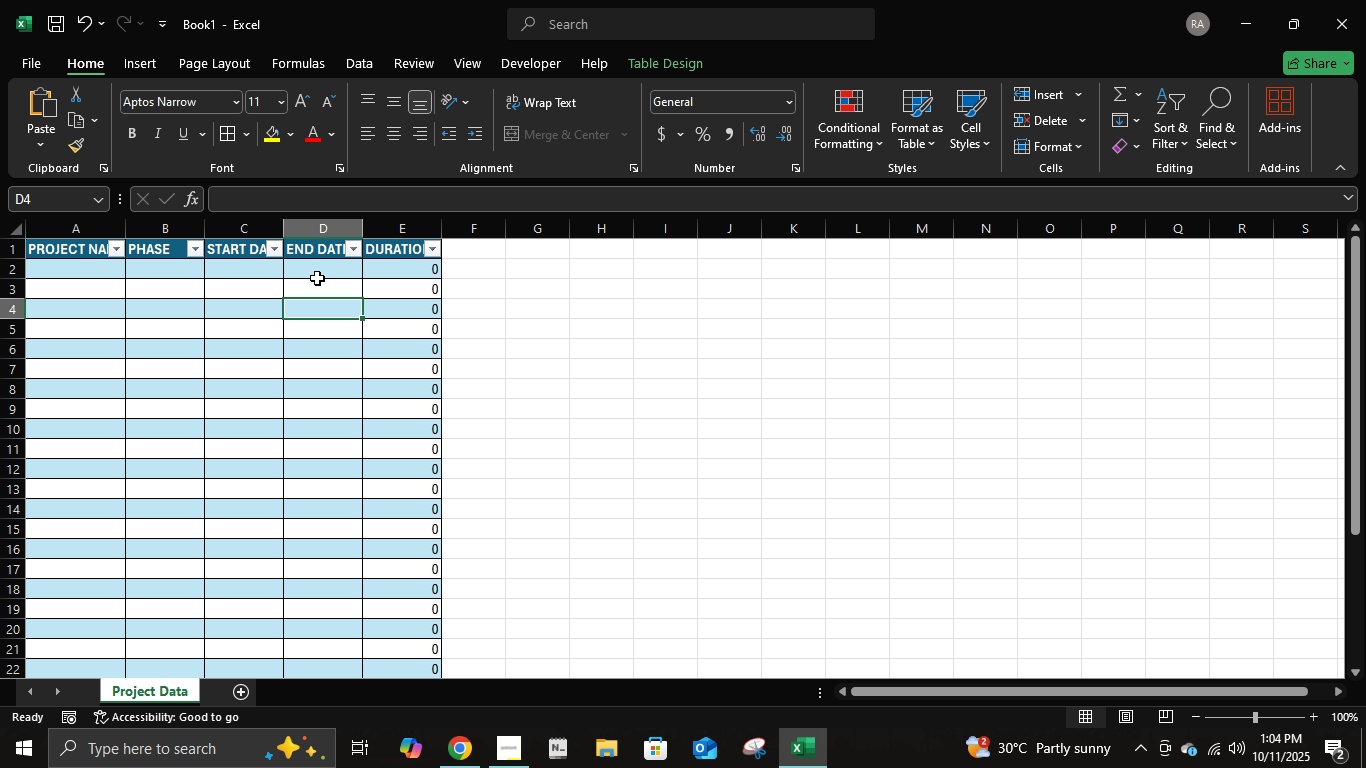 
left_click([321, 274])
 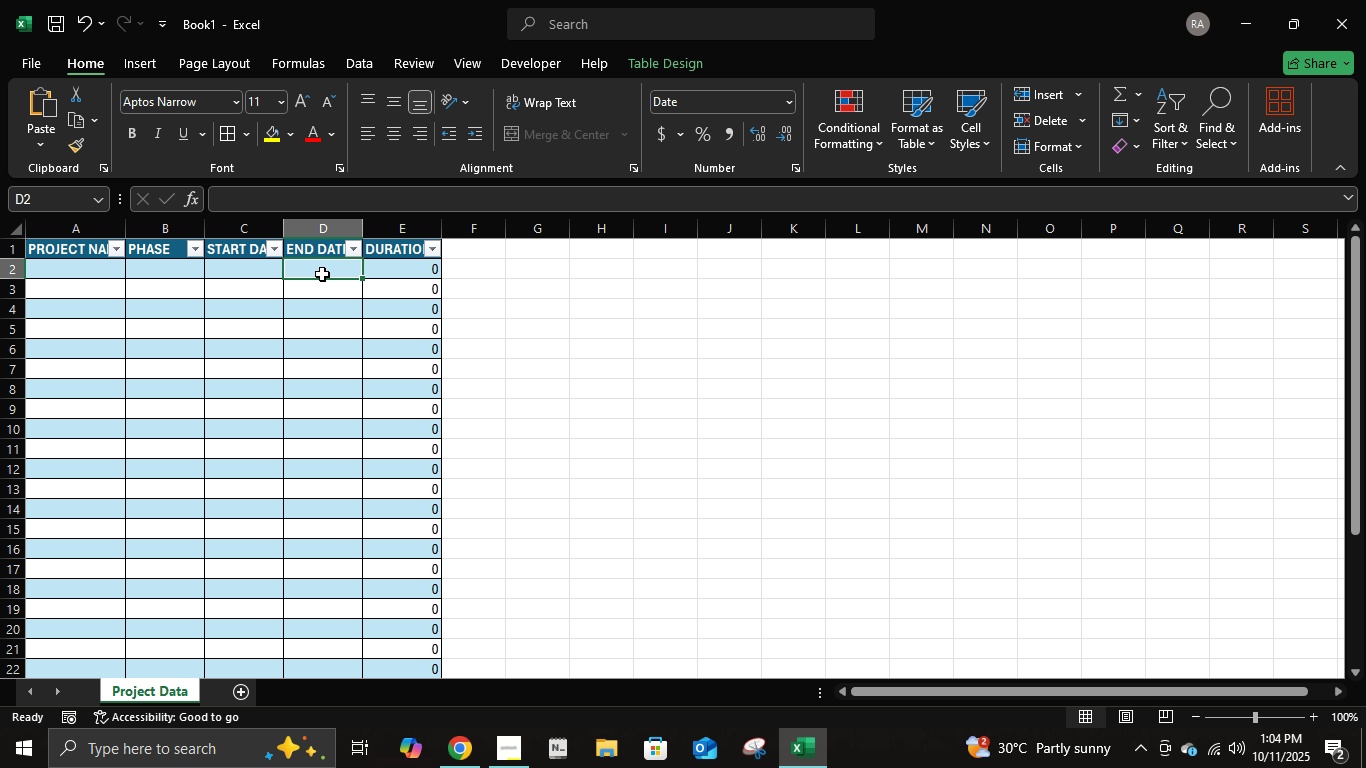 
key(Control+A)
 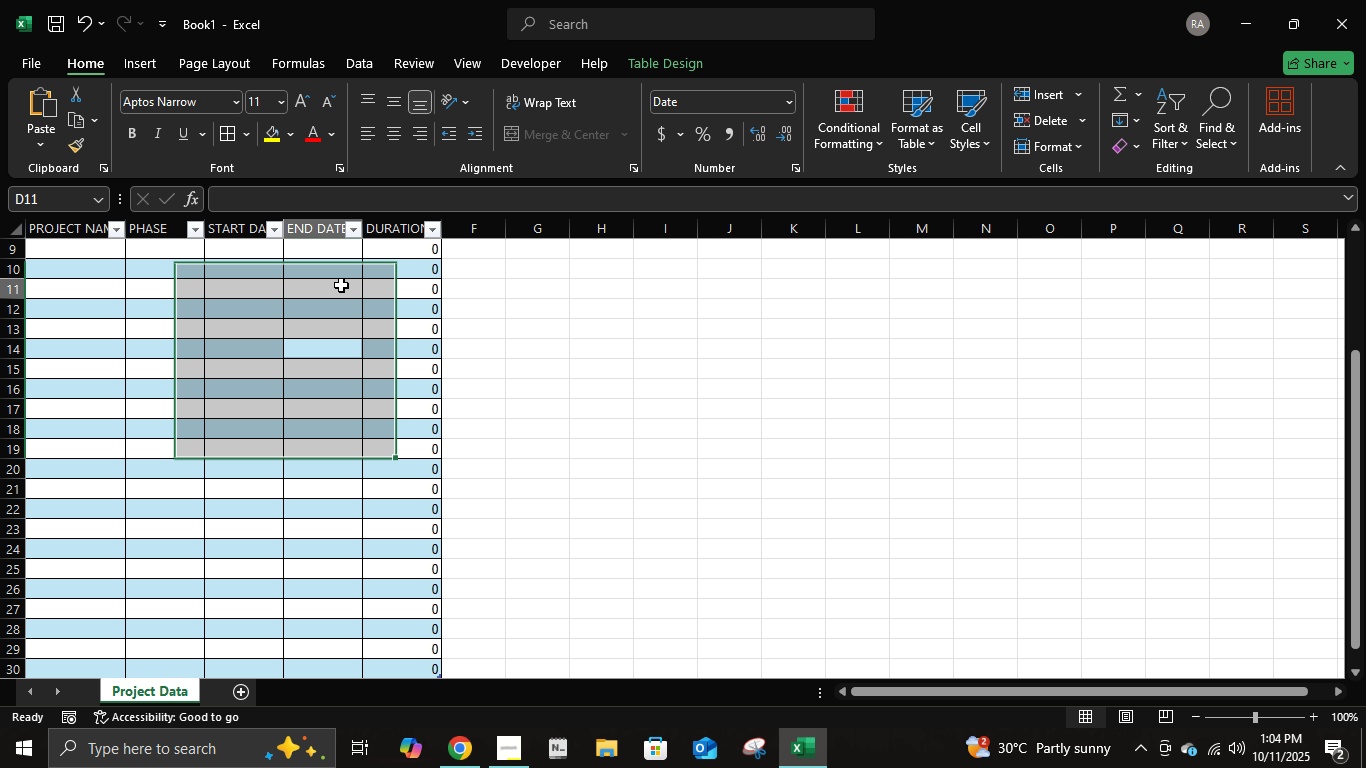 
left_click([341, 285])
 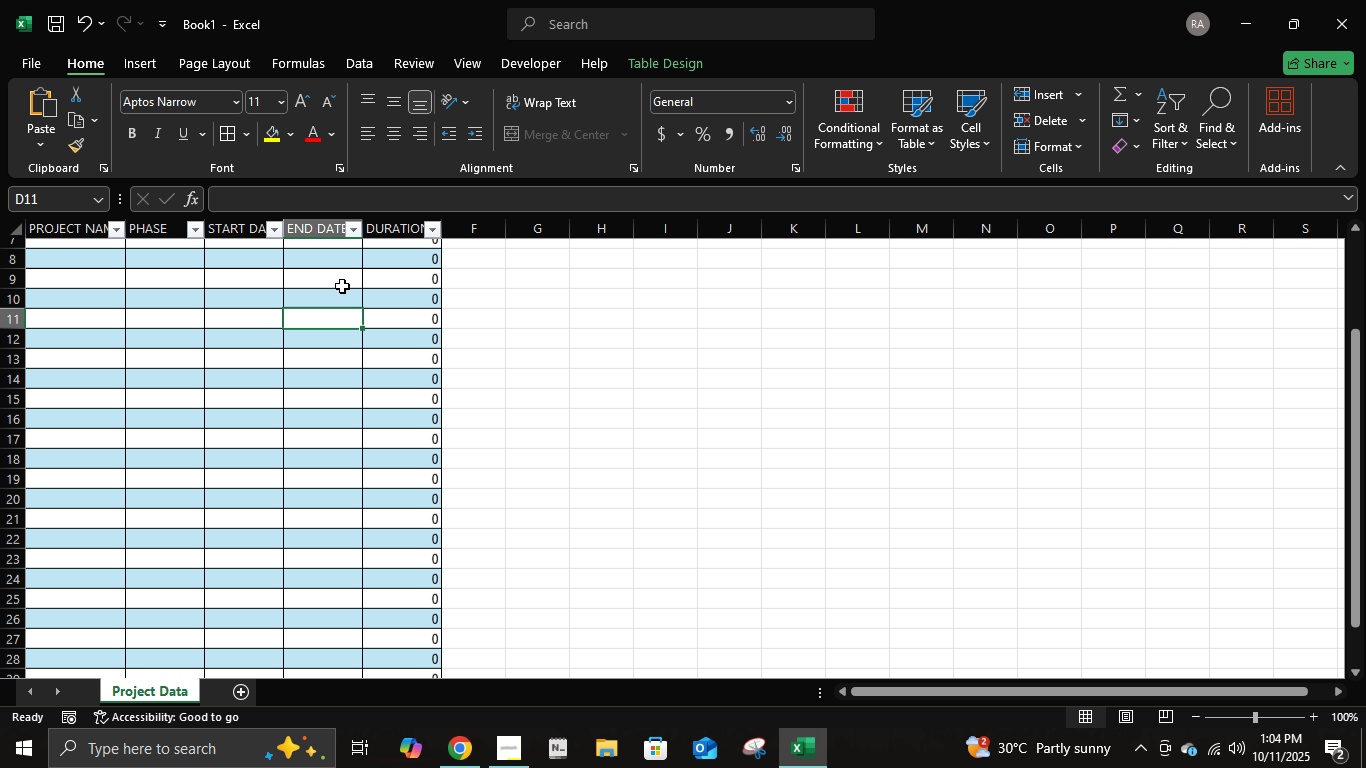 
scroll: coordinate [342, 286], scroll_direction: up, amount: 8.0
 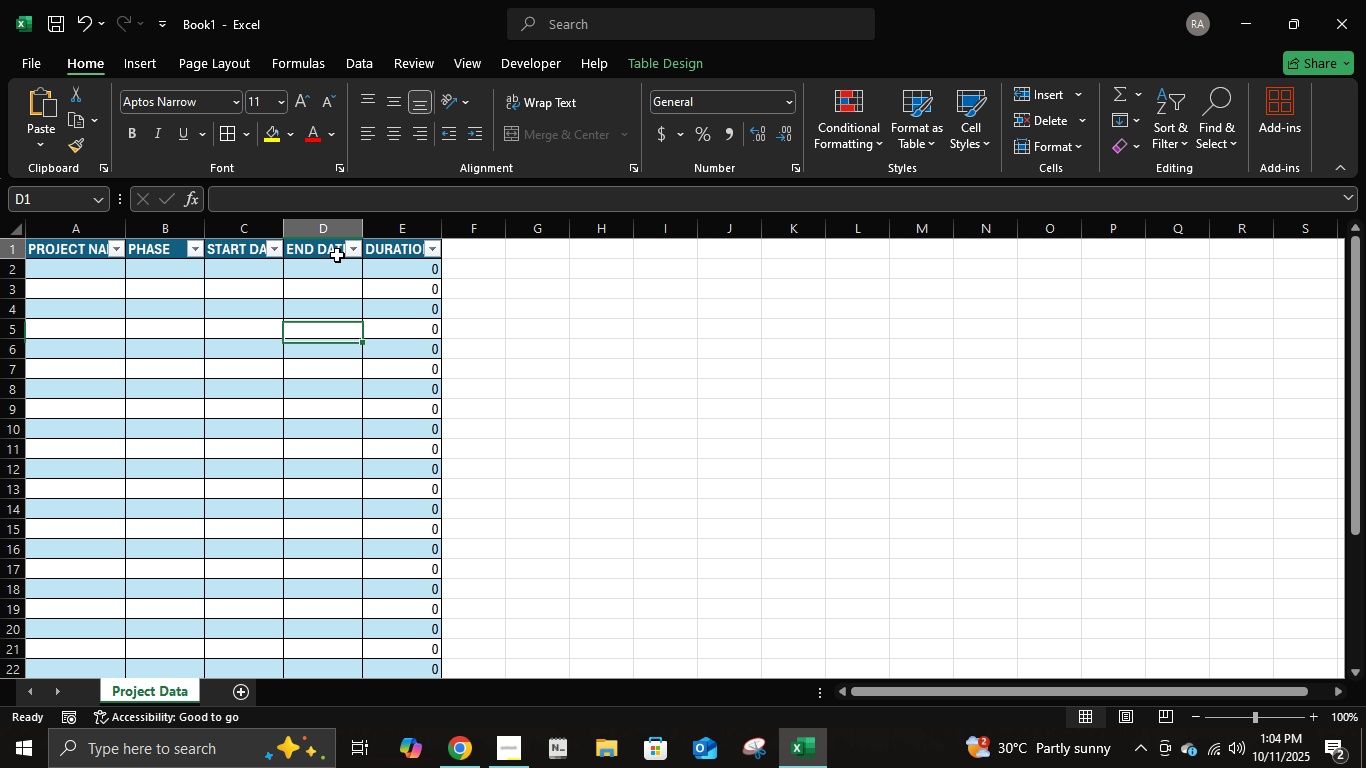 
left_click([337, 255])
 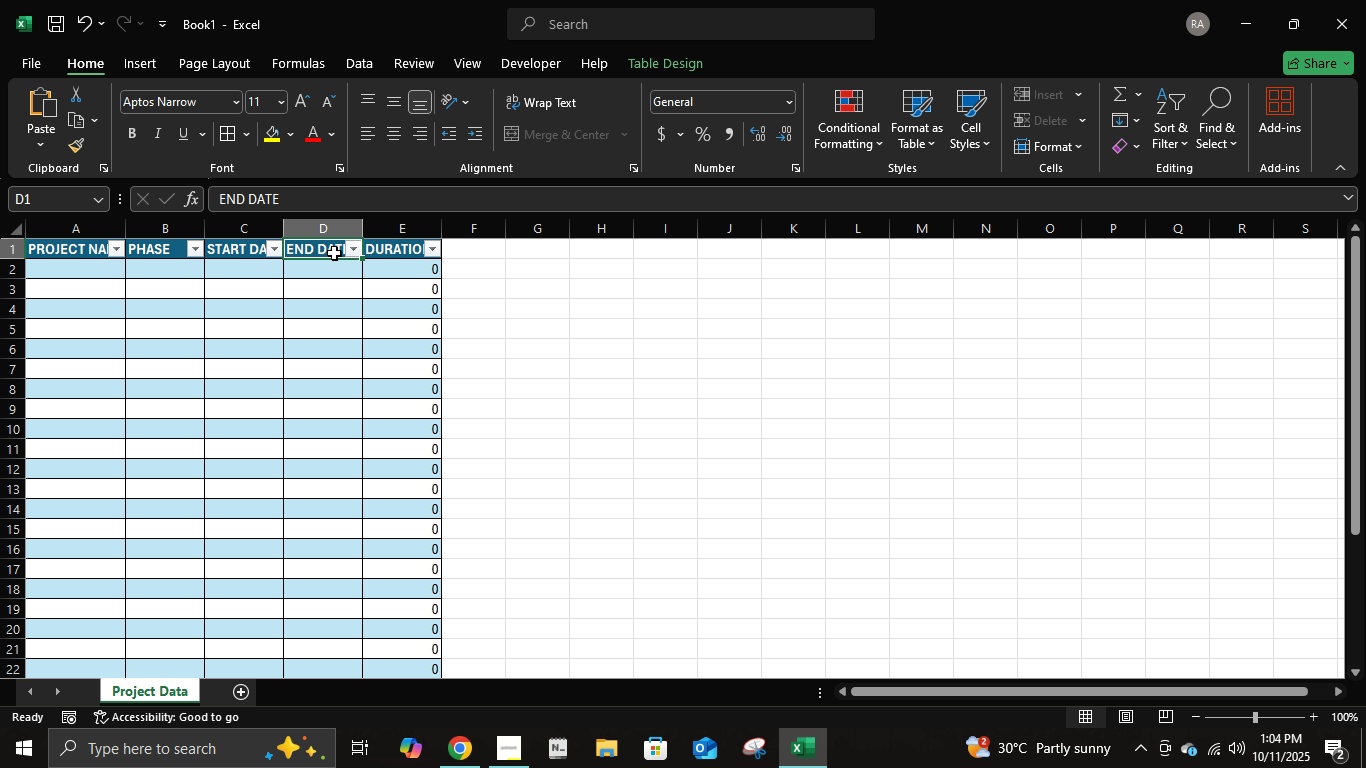 
double_click([321, 217])
 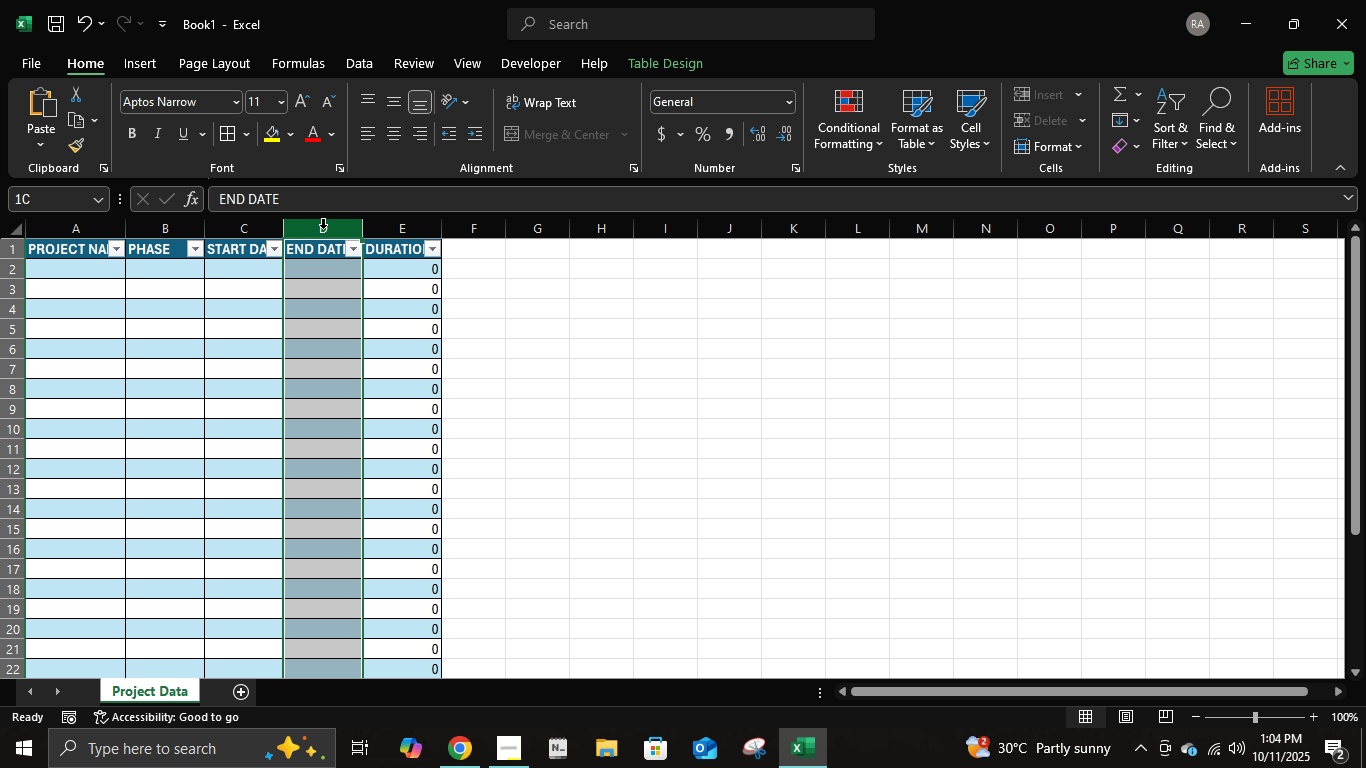 
triple_click([323, 228])
 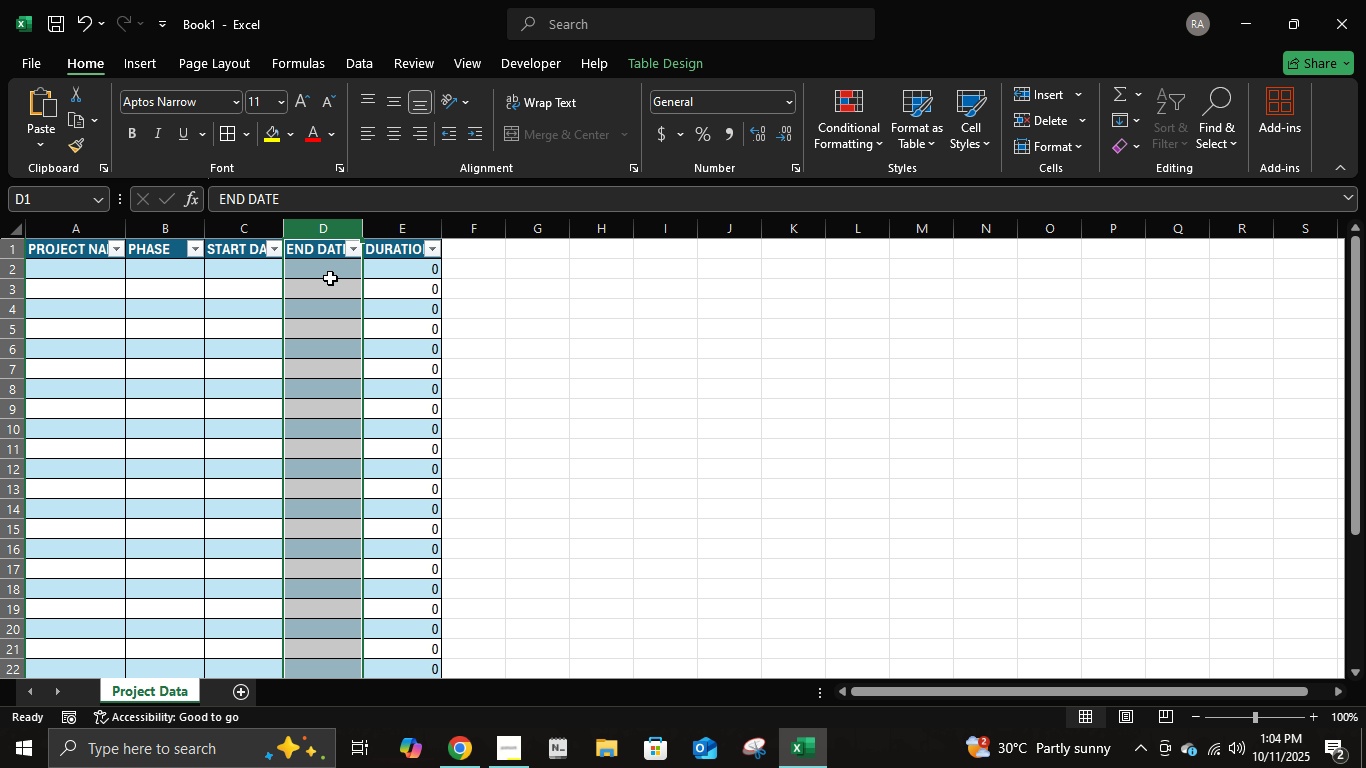 
left_click([330, 278])
 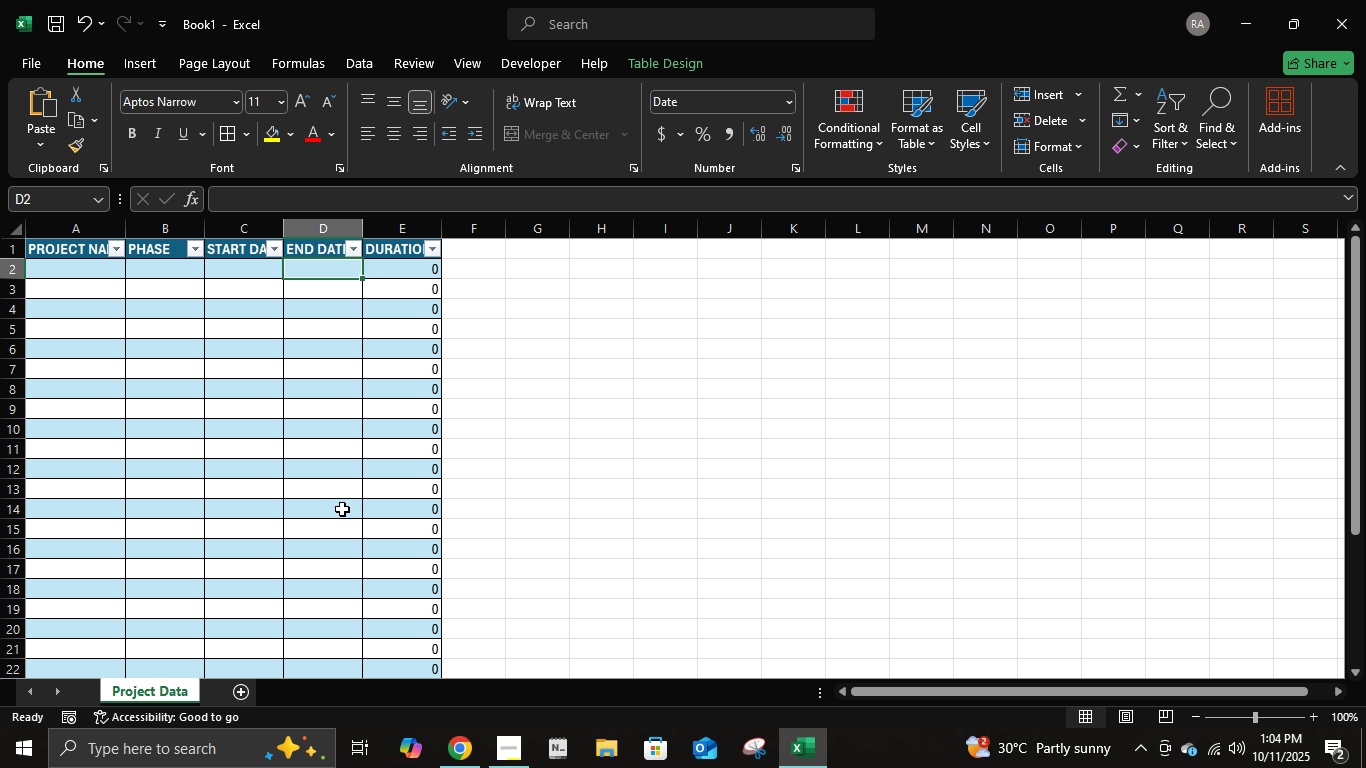 
double_click([341, 530])
 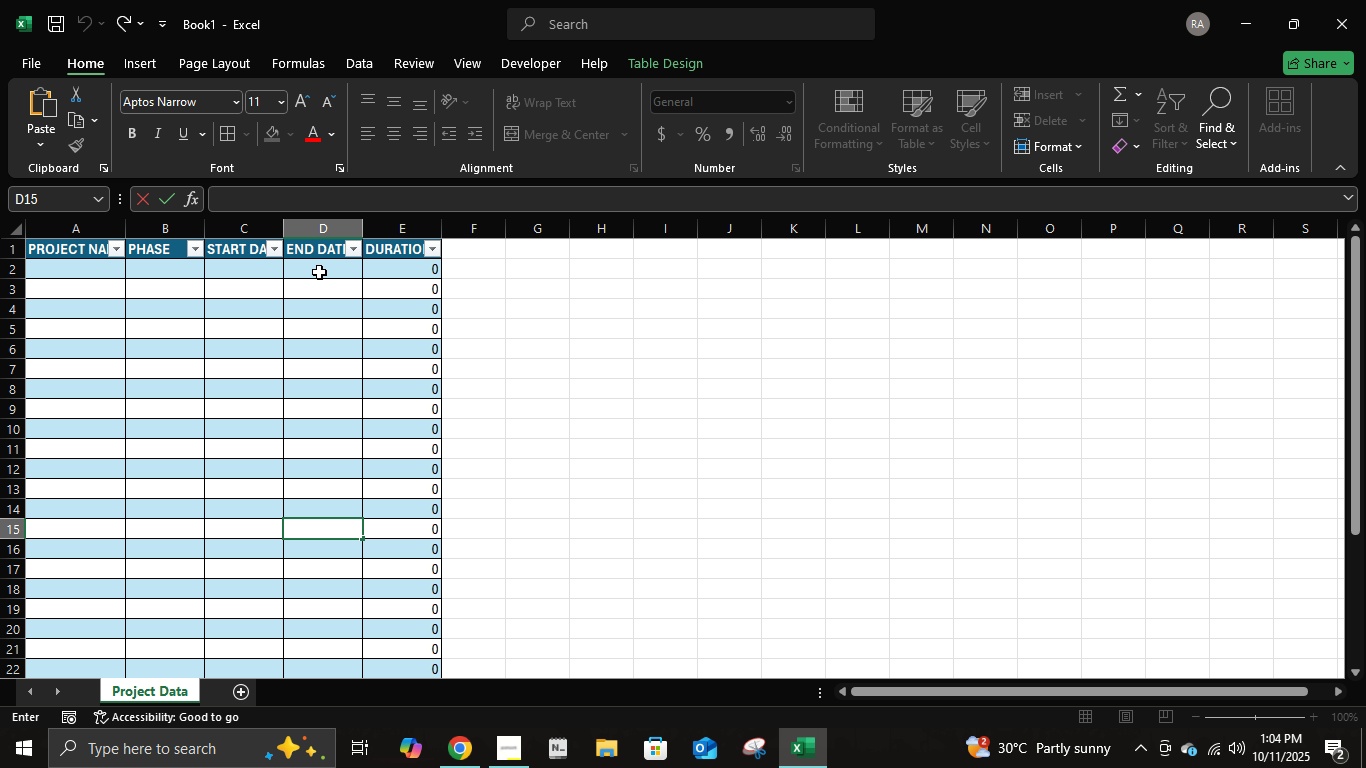 
double_click([321, 267])
 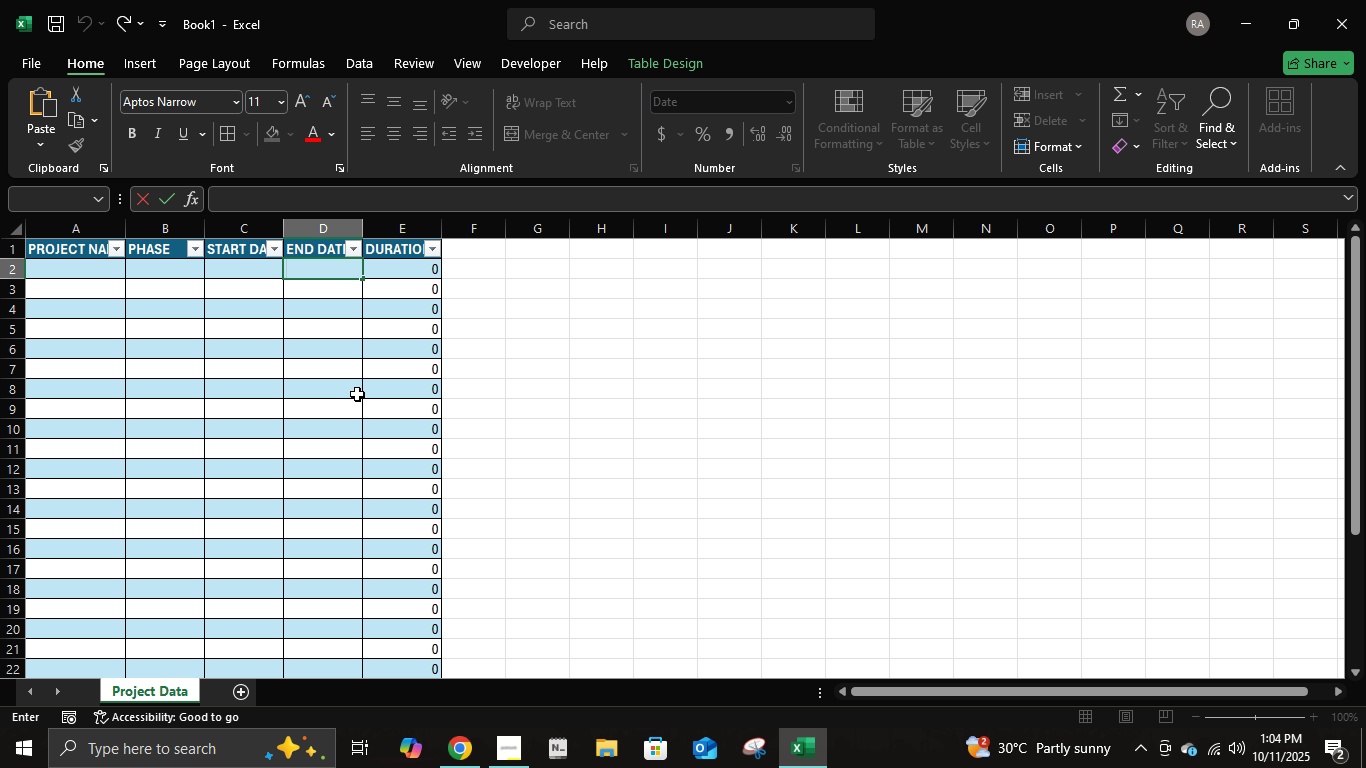 
key(Enter)
 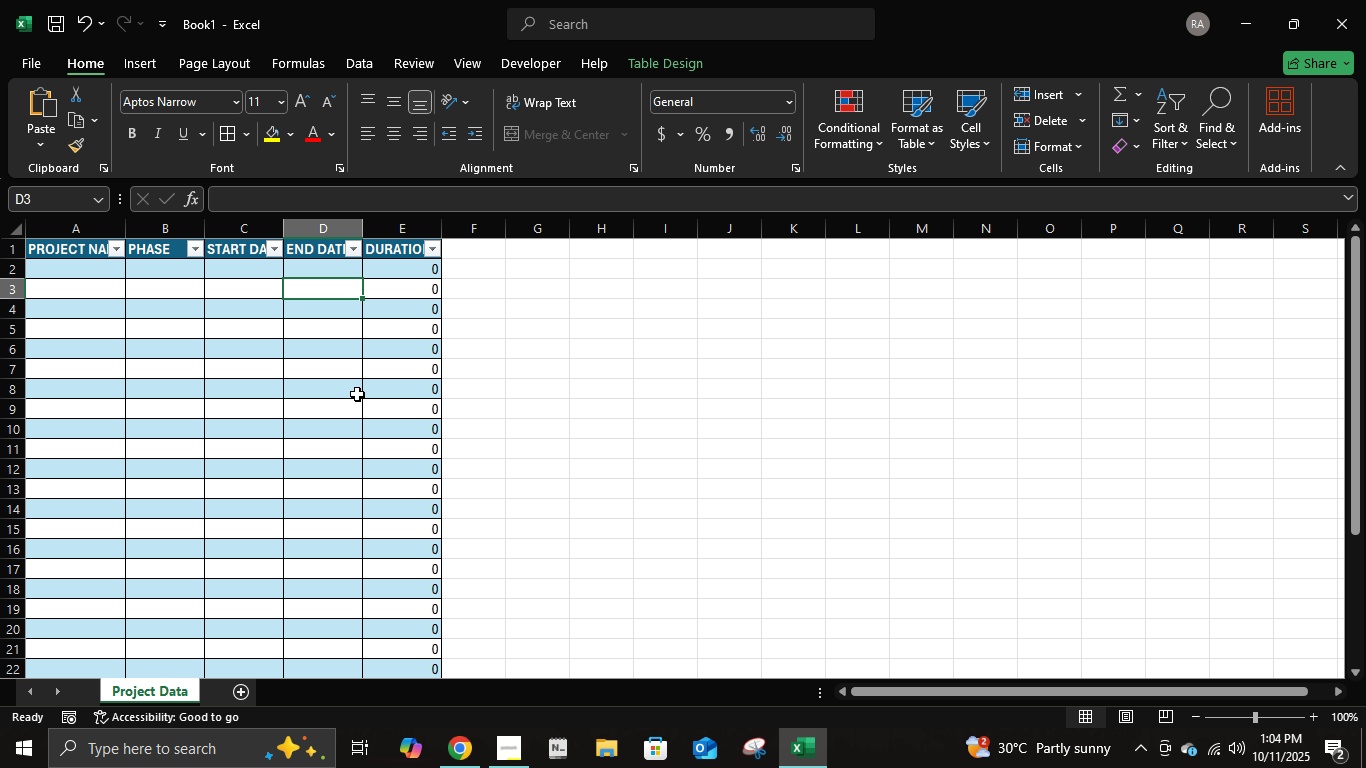 
key(ArrowUp)
 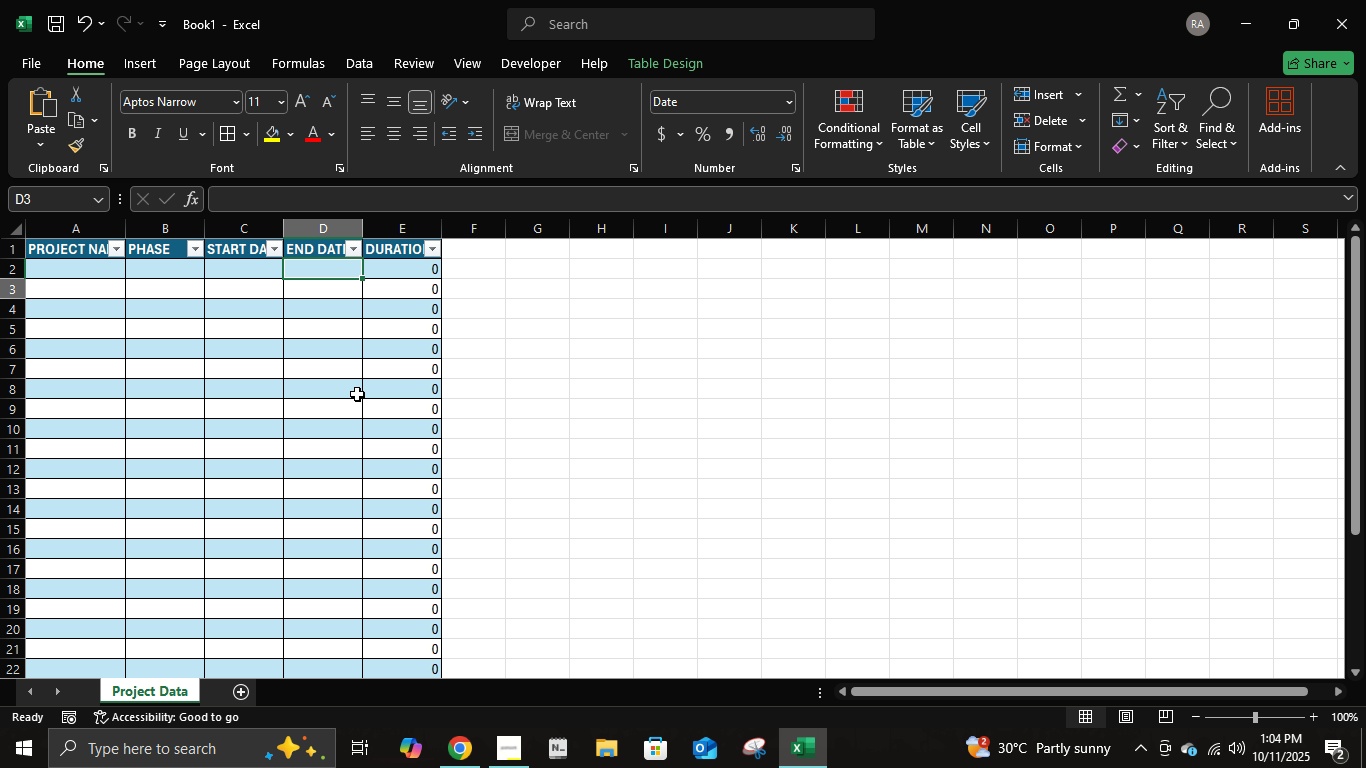 
hold_key(key=Enter, duration=0.31)
 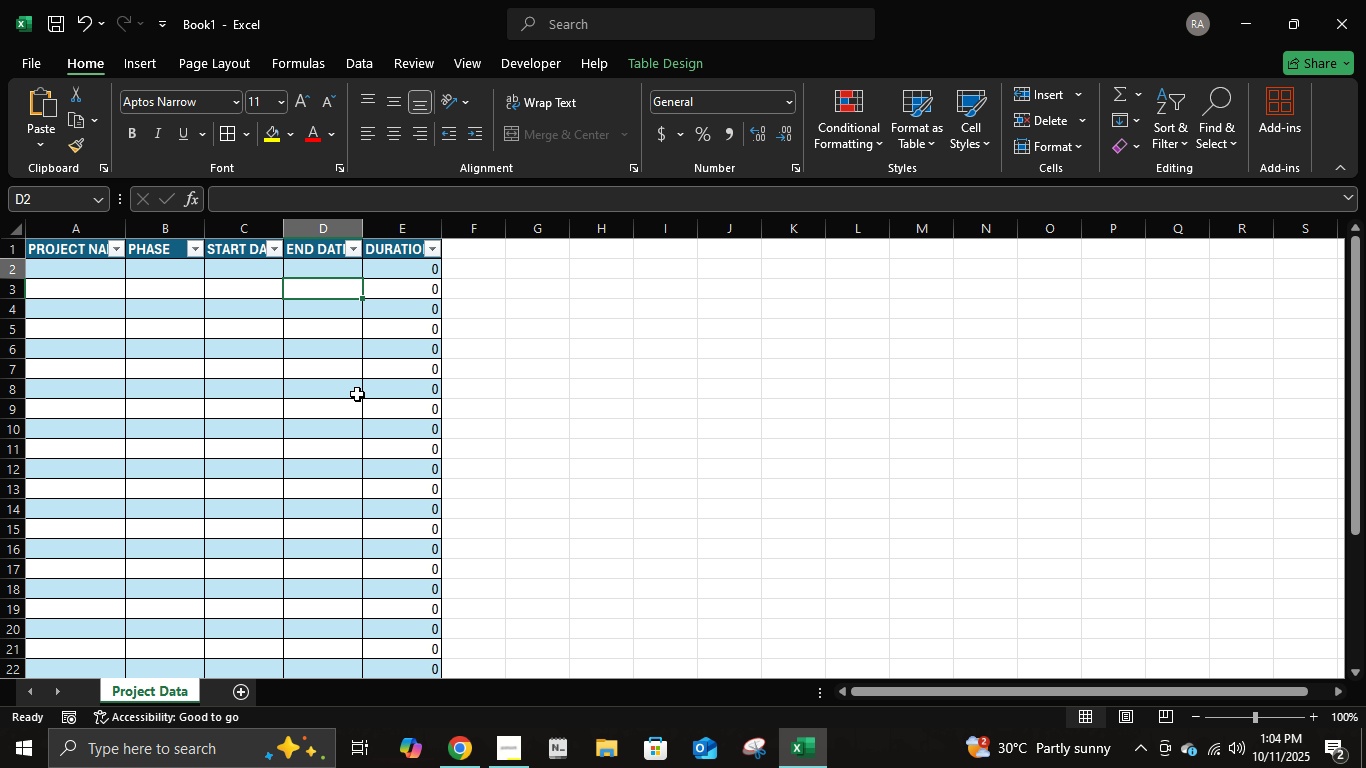 
key(ArrowUp)
 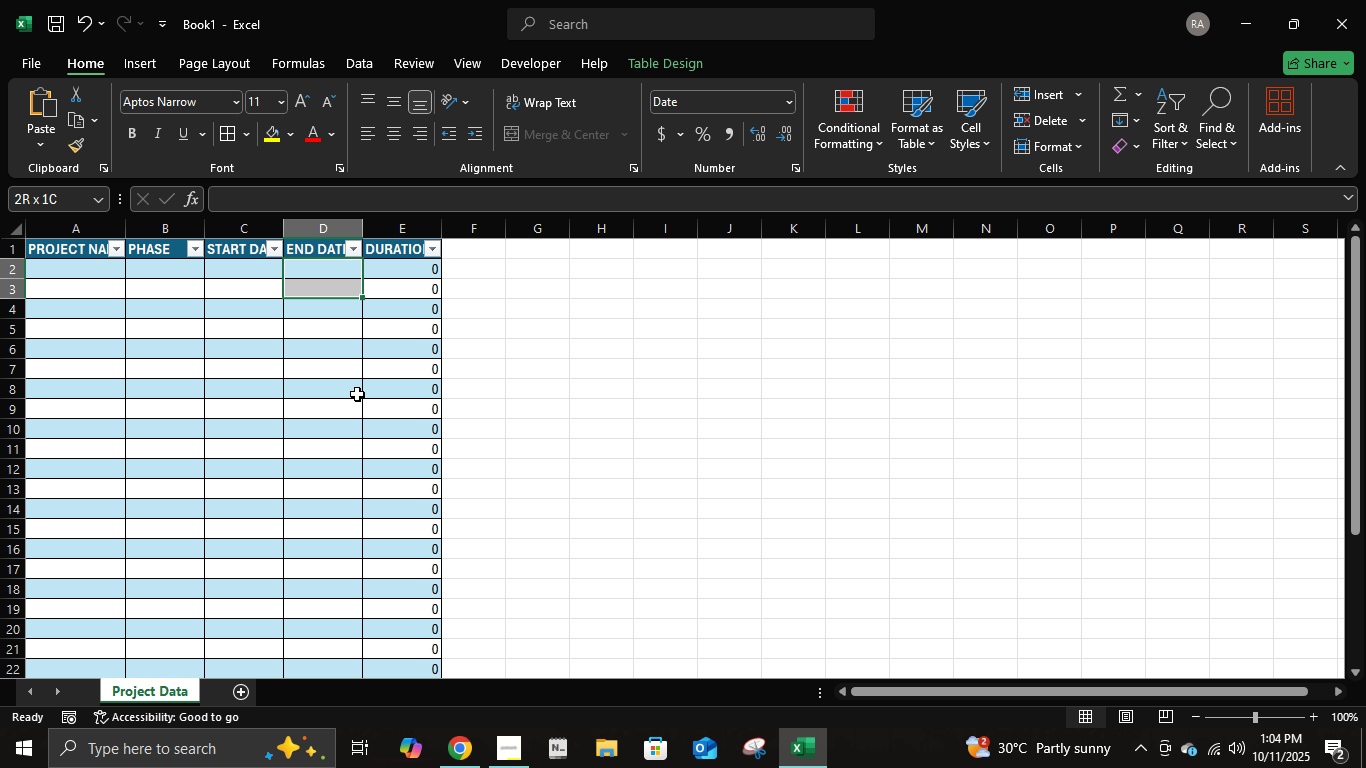 
hold_key(key=ArrowDown, duration=1.53)
 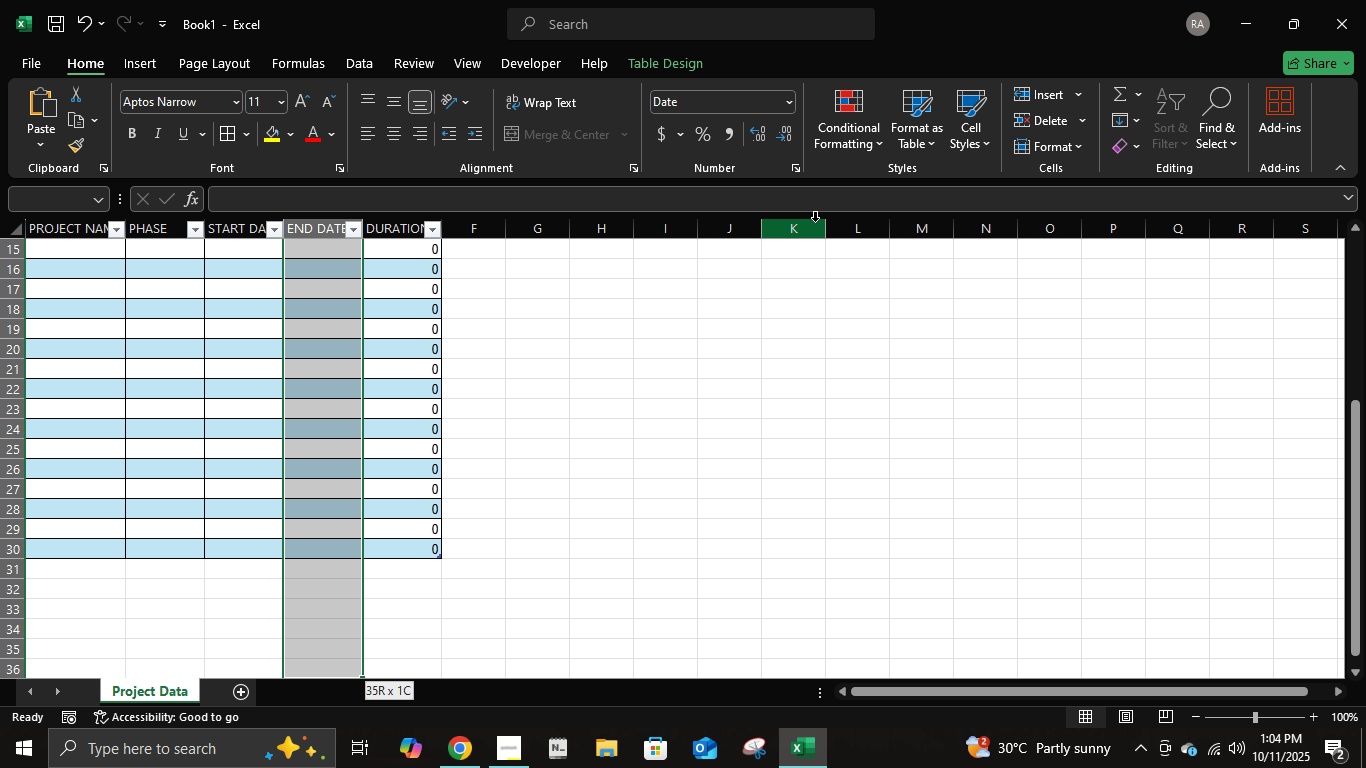 
key(Shift+ArrowDown)
 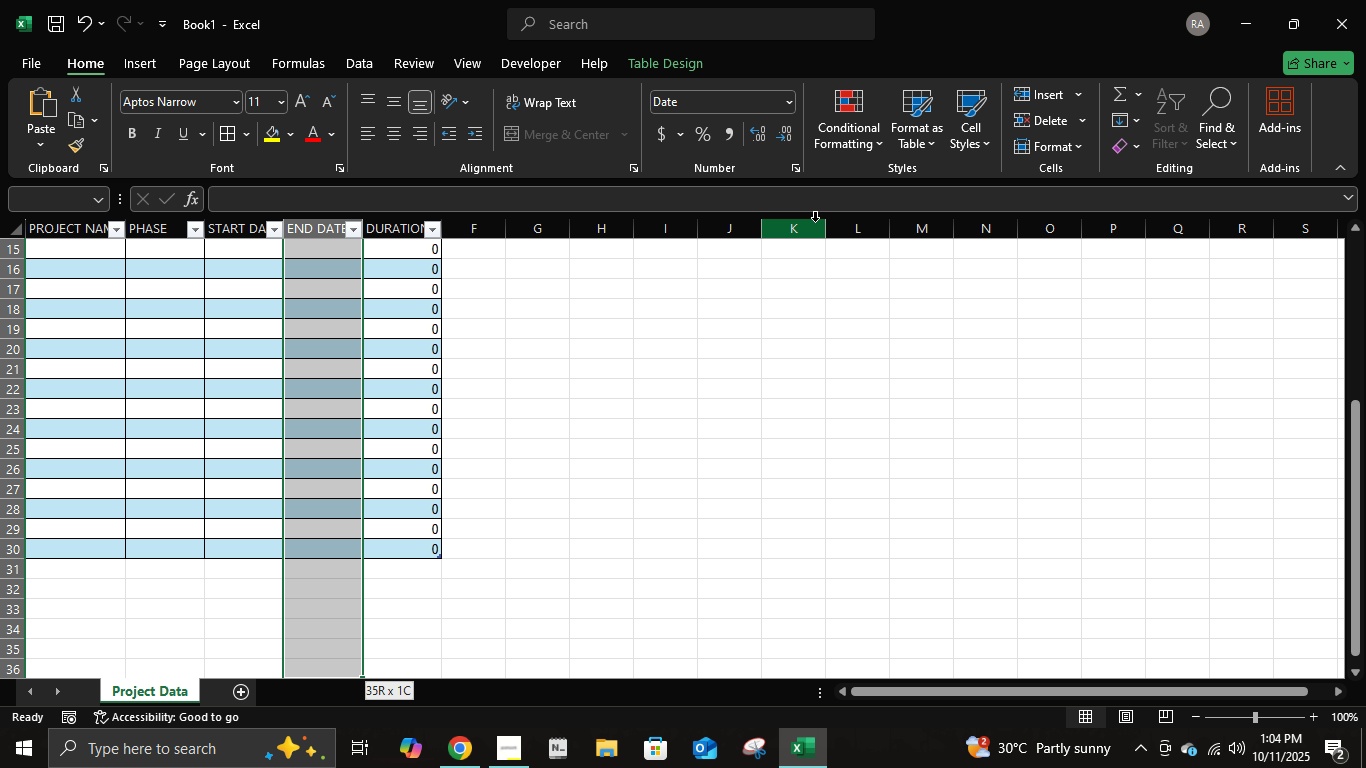 
key(Shift+ArrowDown)
 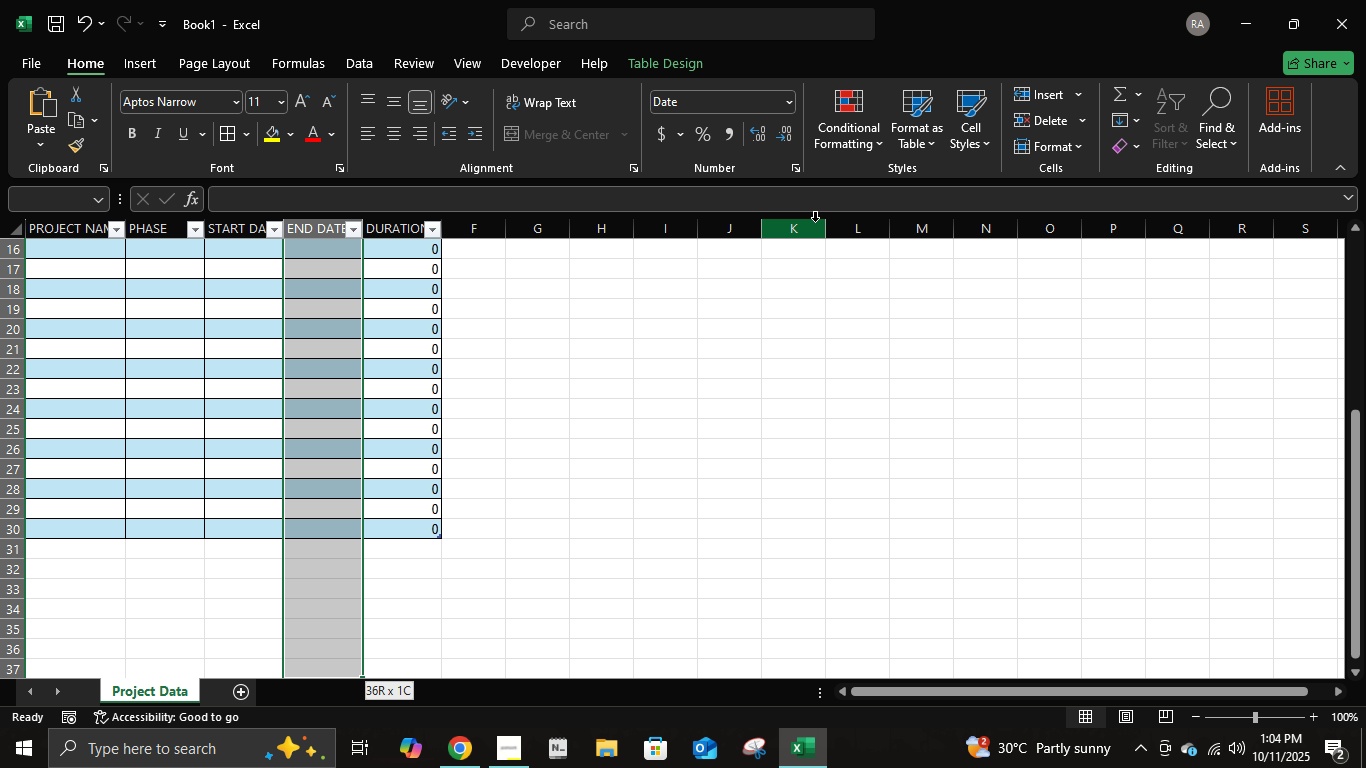 
key(Shift+ArrowDown)
 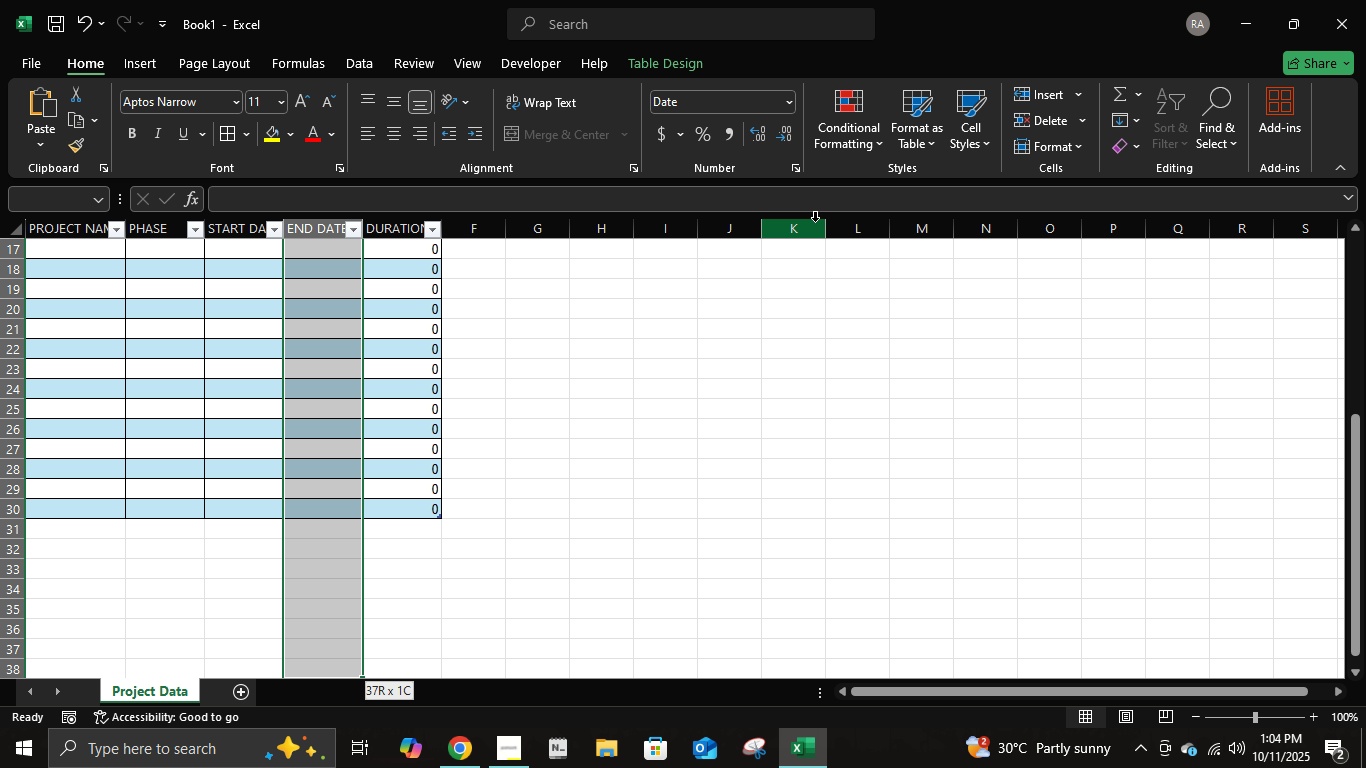 
key(Shift+ArrowDown)
 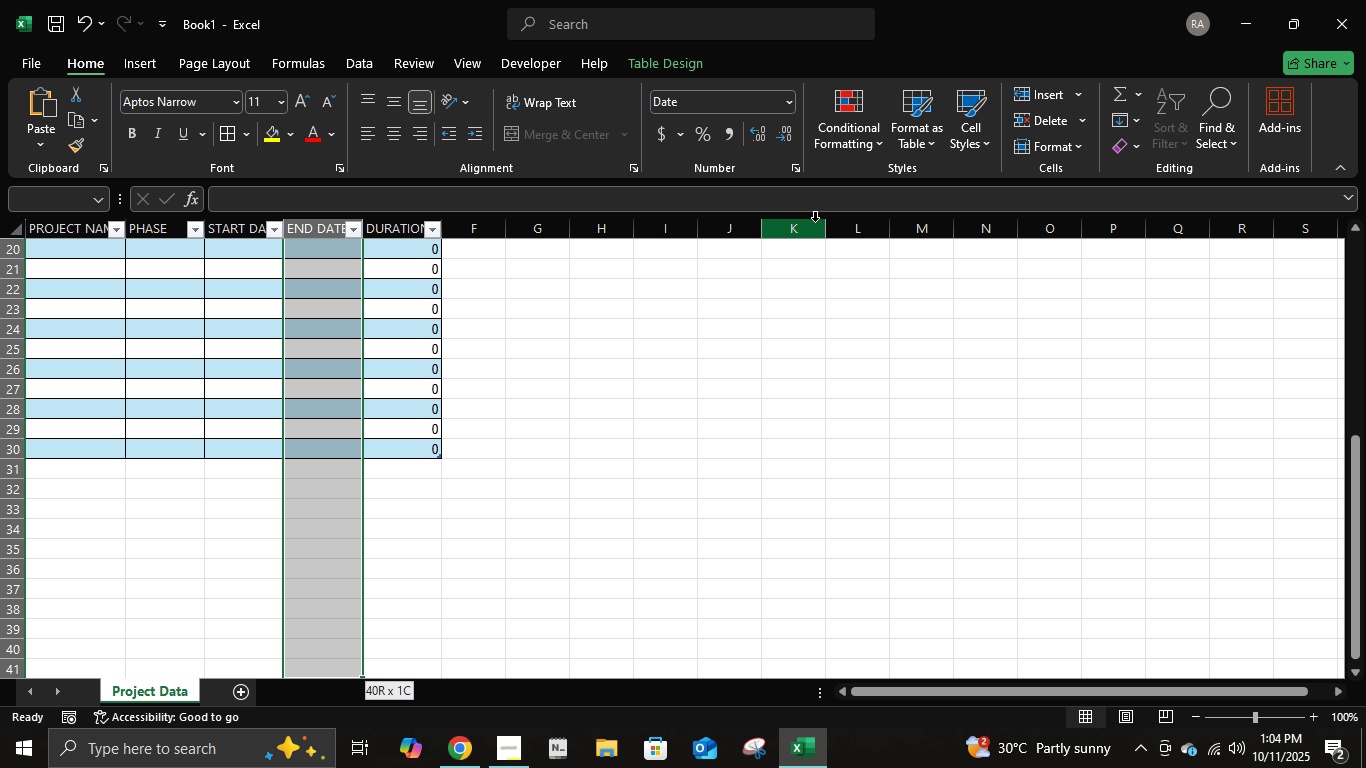 
key(Shift+ArrowDown)
 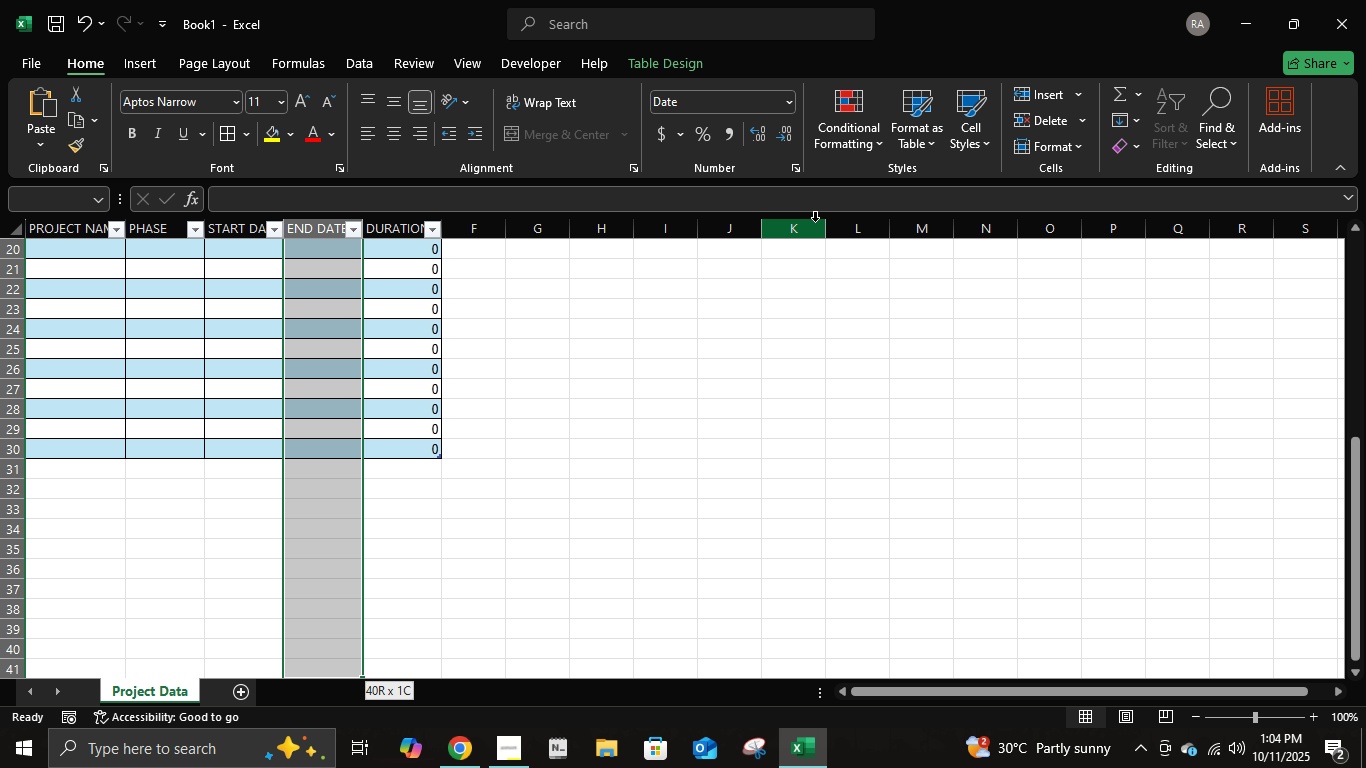 
key(Shift+ArrowDown)
 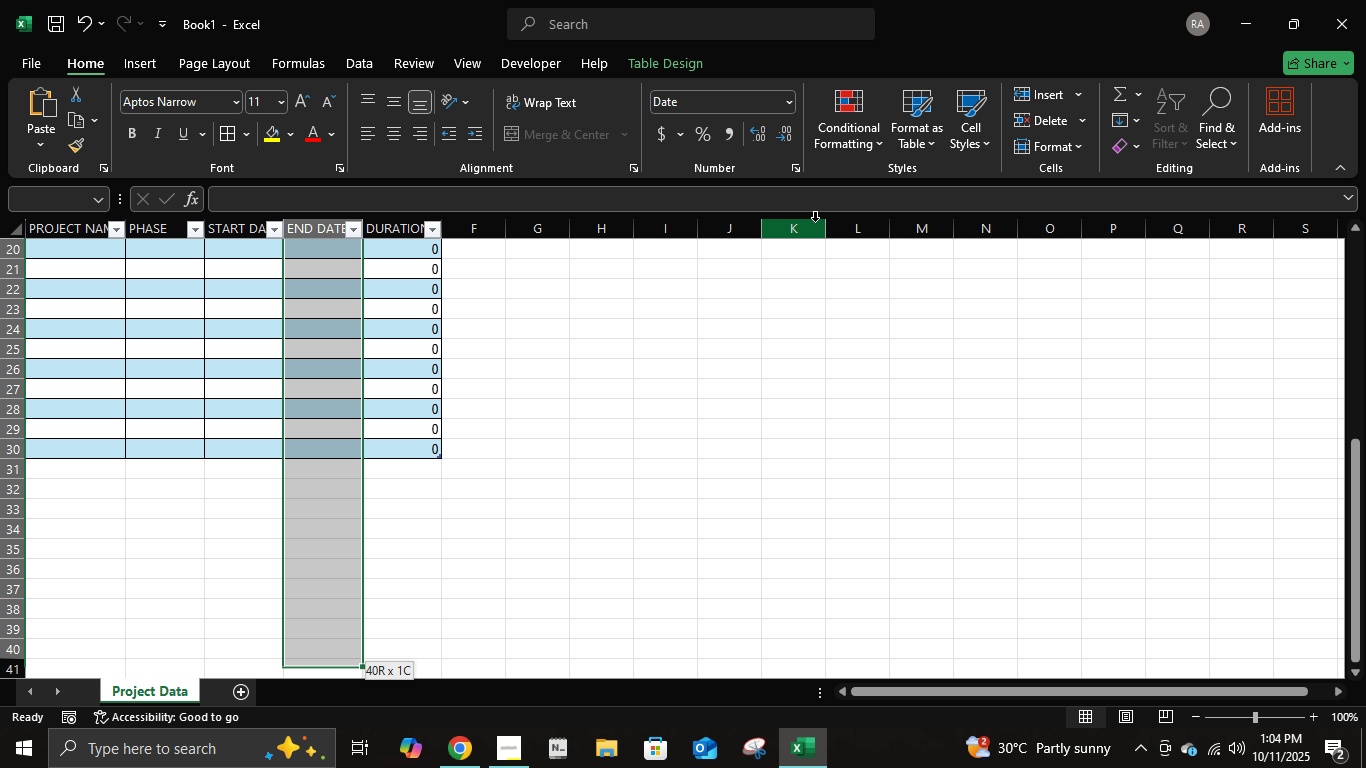 
hold_key(key=ArrowUp, duration=0.86)
 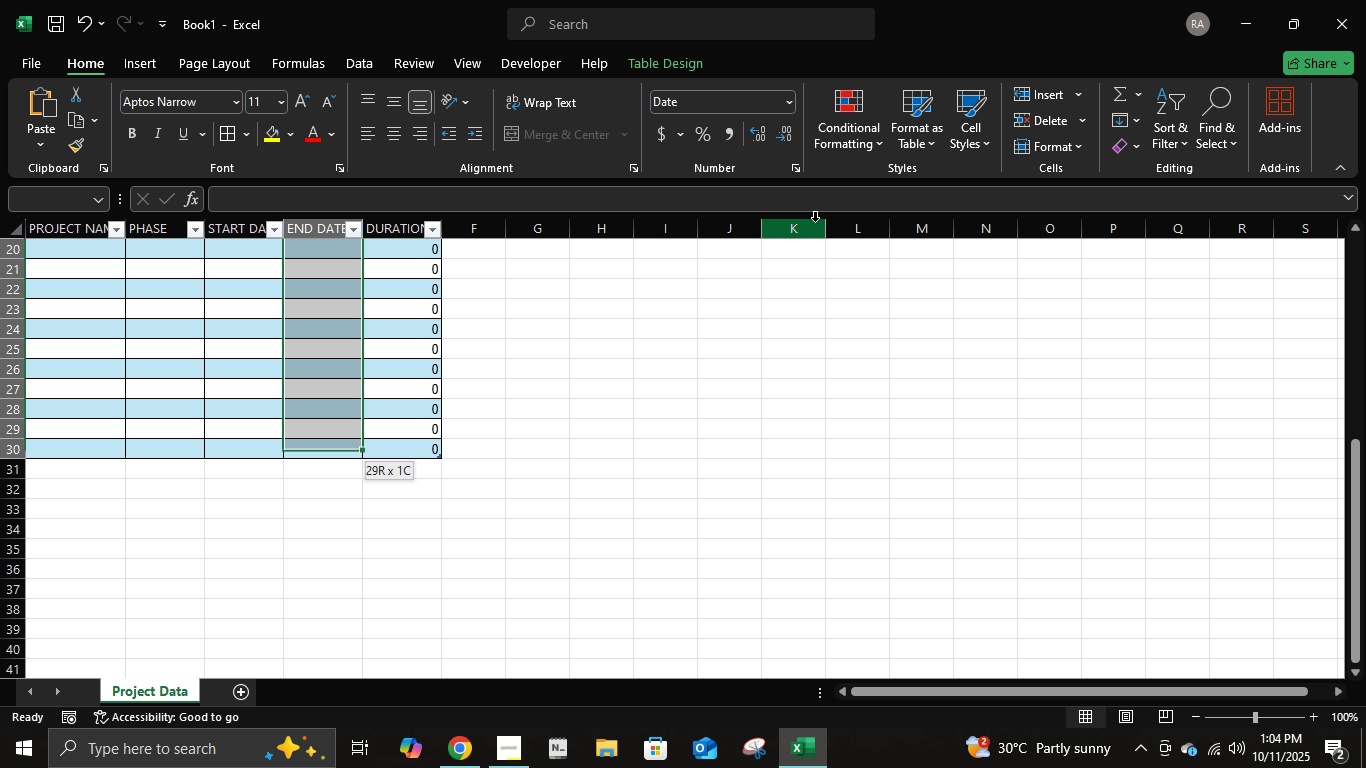 
key(Shift+ArrowDown)
 